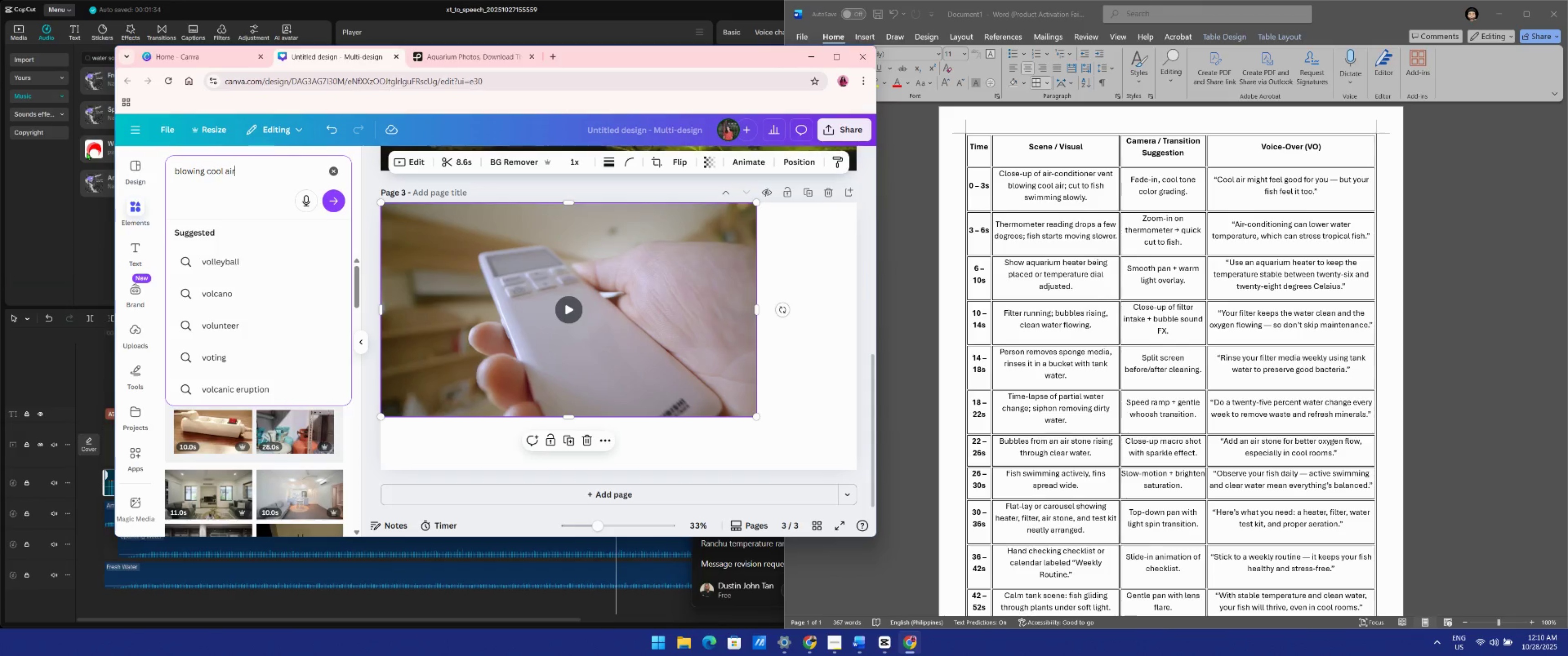 
key(Enter)
 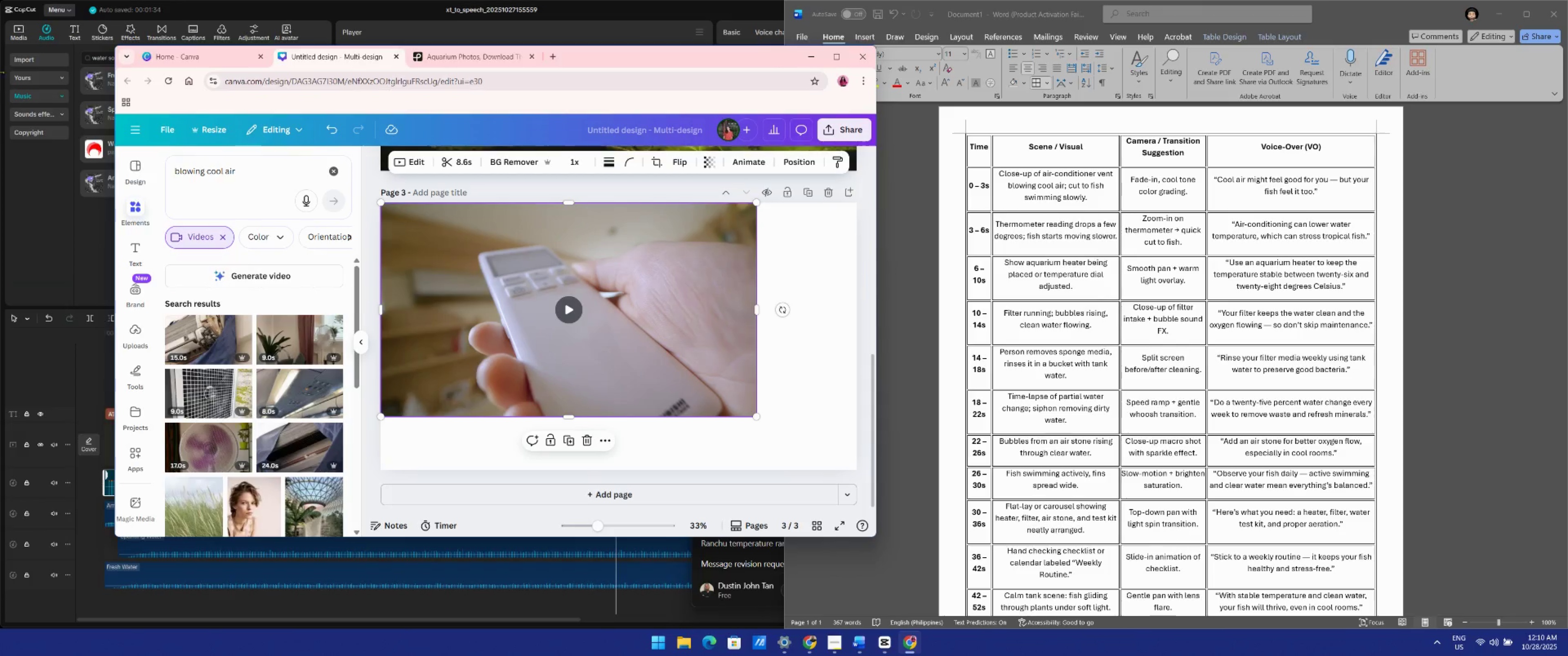 
scroll: coordinate [273, 413], scroll_direction: down, amount: 5.0
 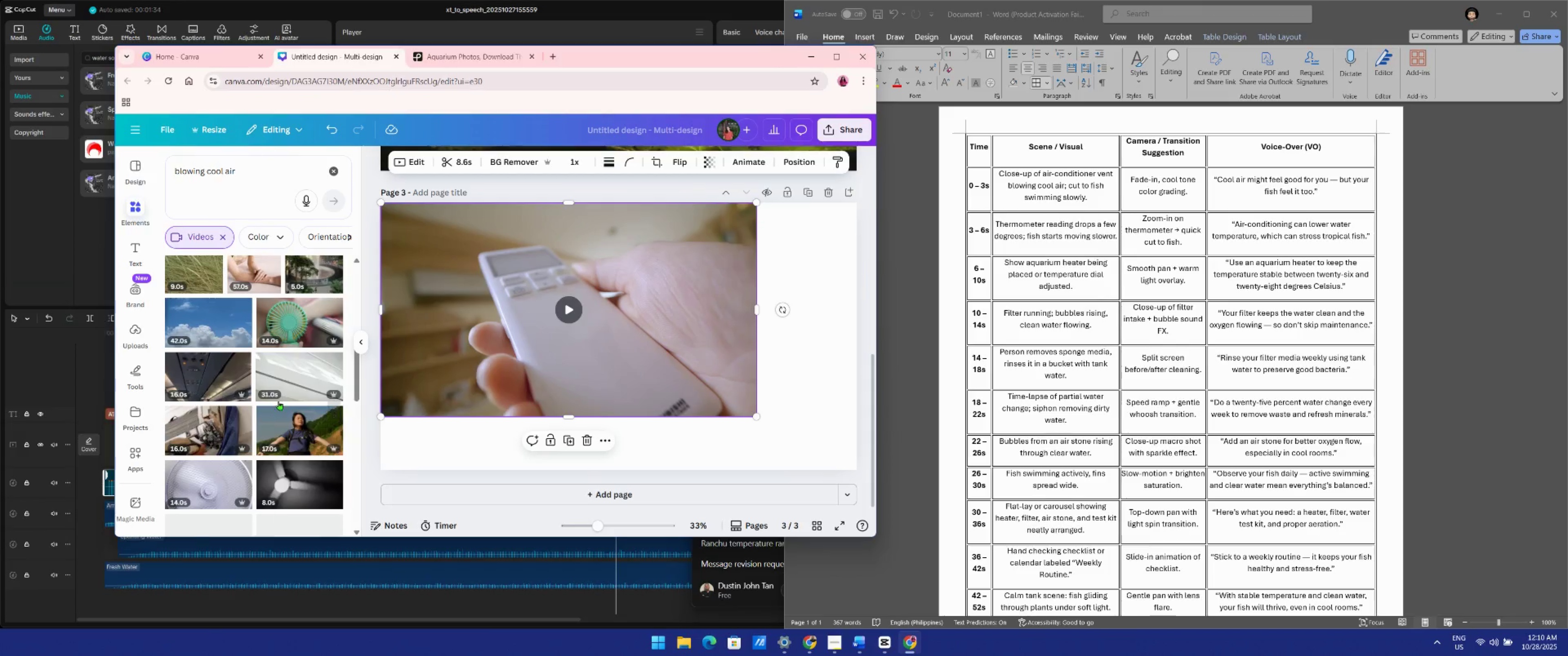 
mouse_move([280, 393])
 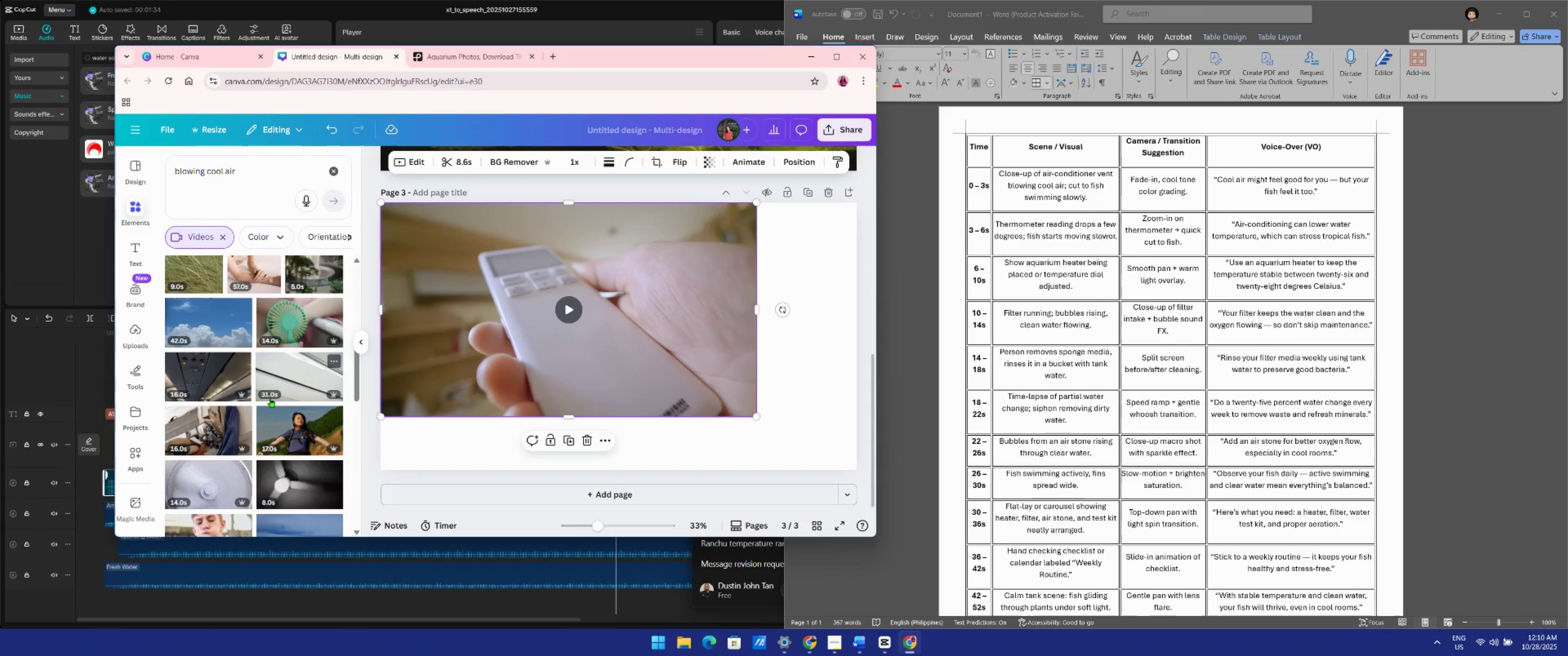 
scroll: coordinate [271, 398], scroll_direction: down, amount: 4.0
 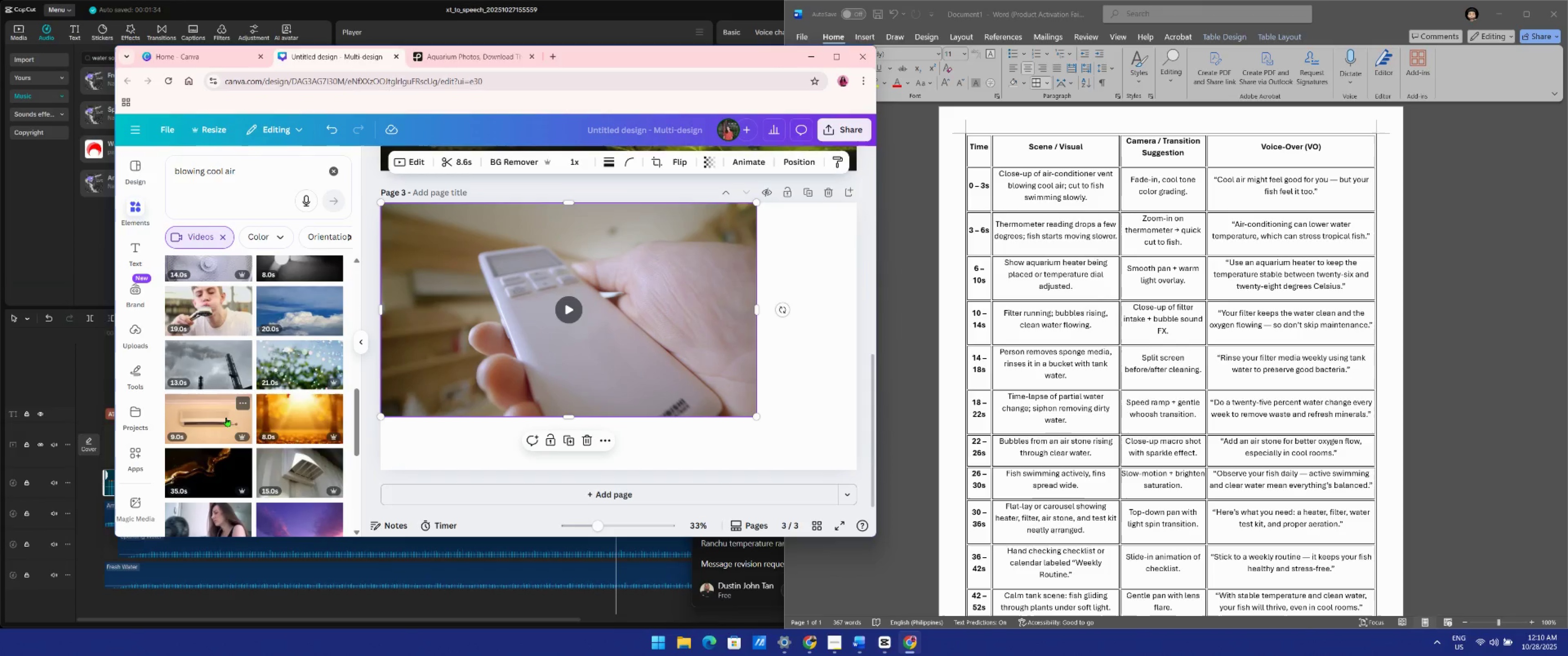 
left_click([227, 417])
 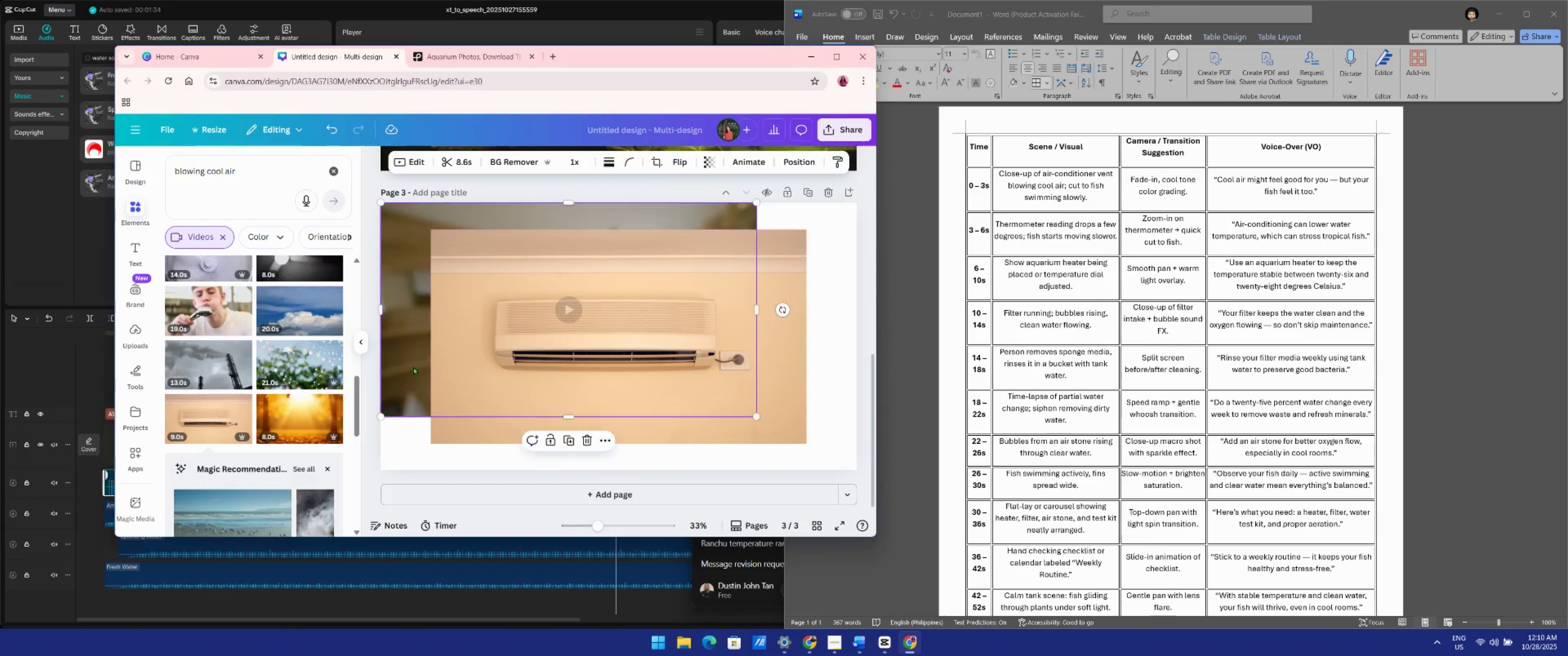 
key(Delete)
 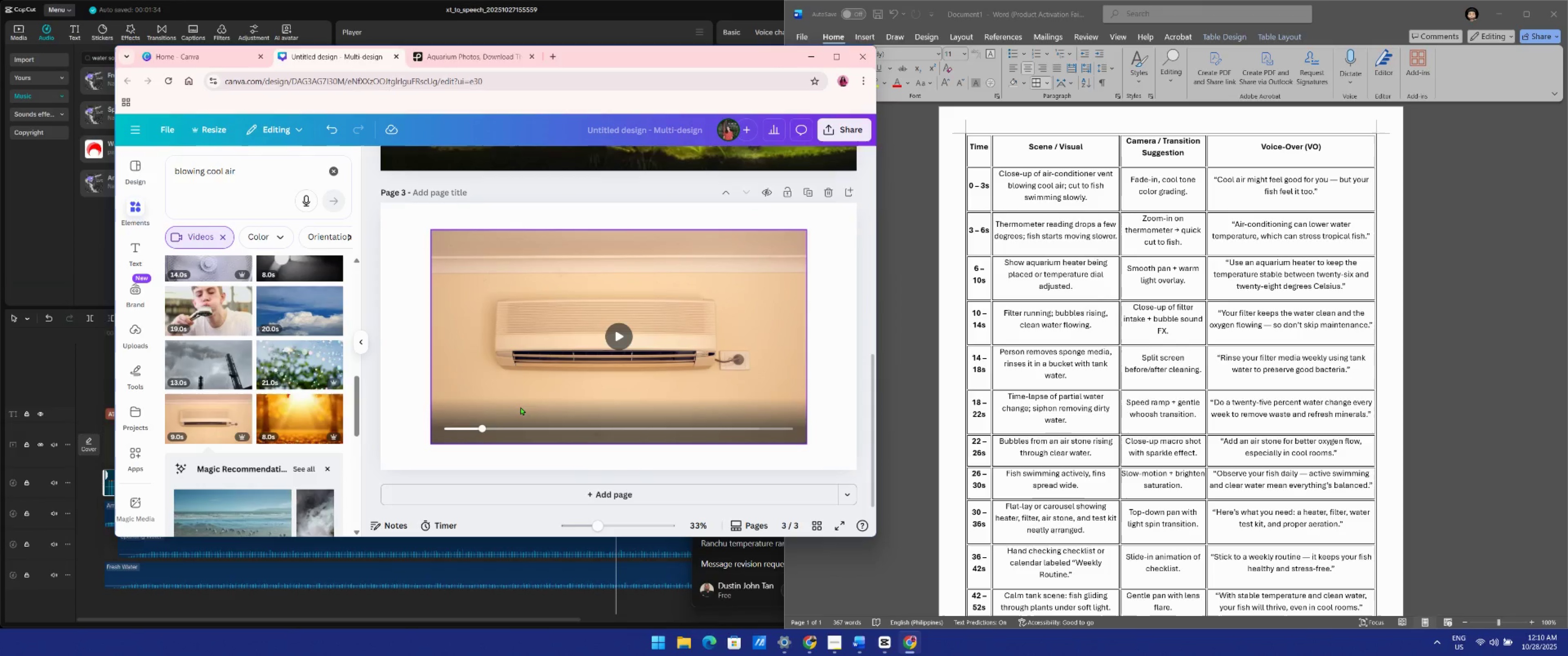 
left_click_drag(start_coordinate=[517, 398], to_coordinate=[513, 396])
 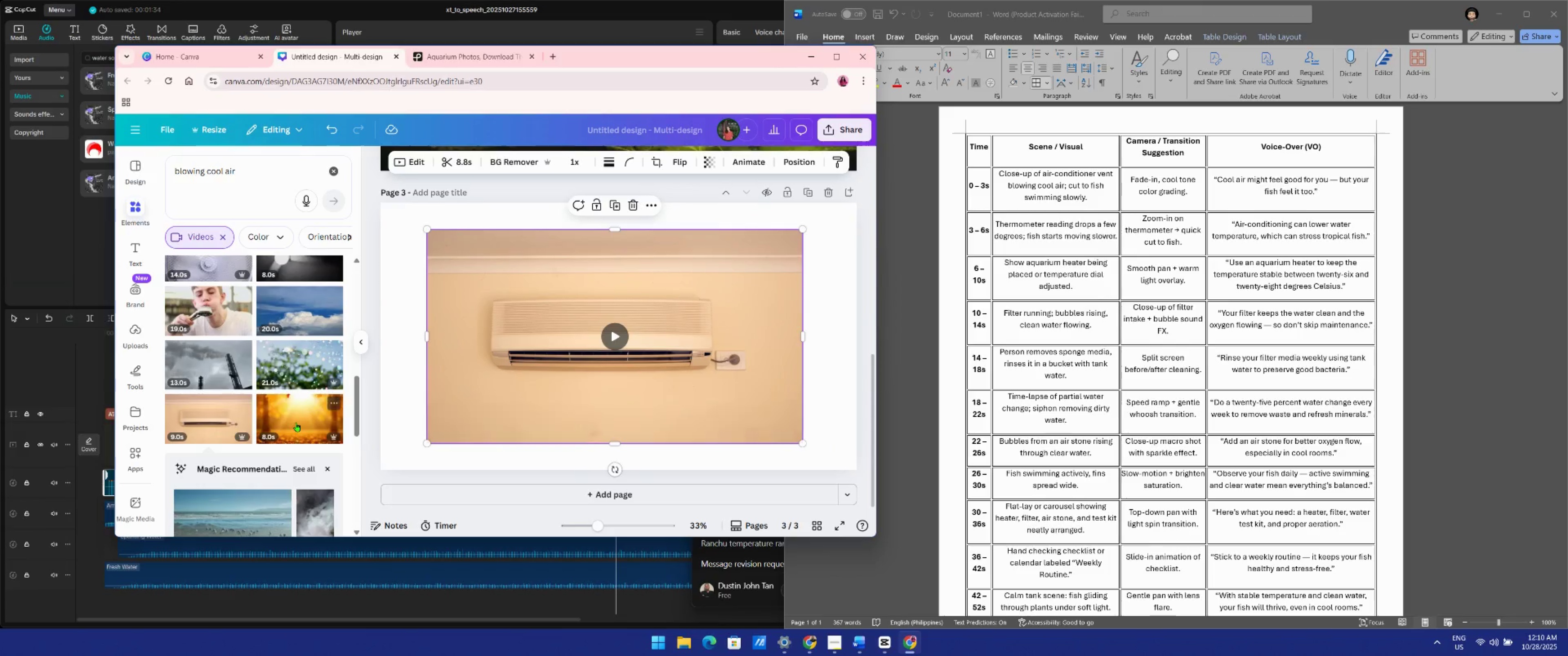 
scroll: coordinate [289, 425], scroll_direction: down, amount: 9.0
 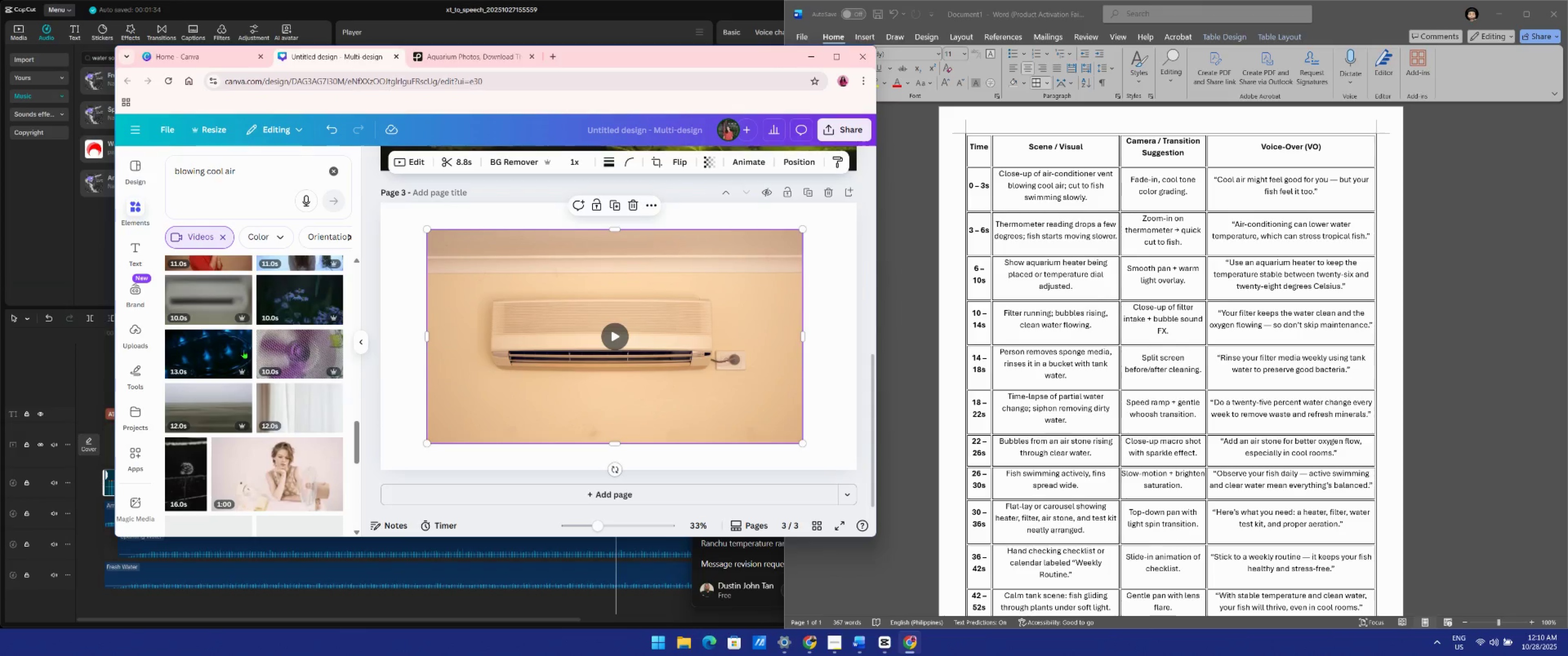 
left_click([232, 298])
 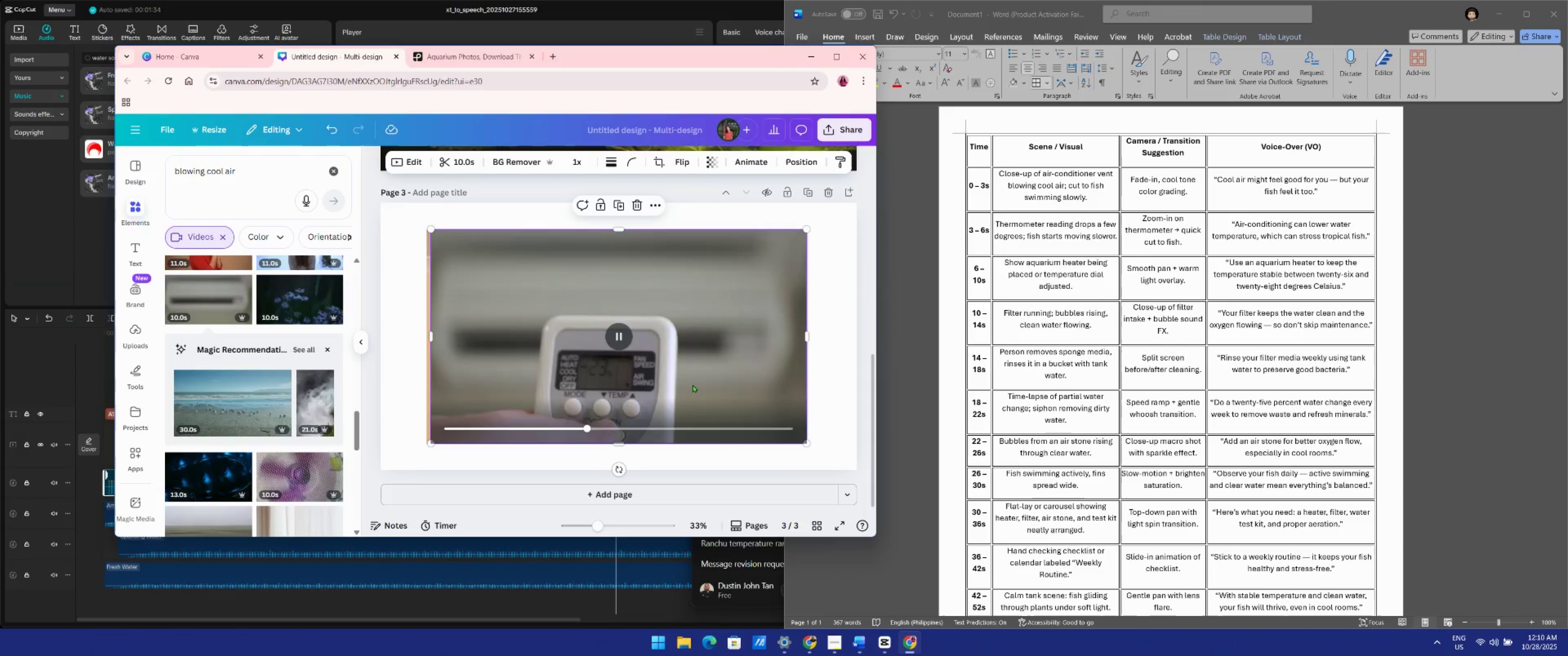 
wait(6.76)
 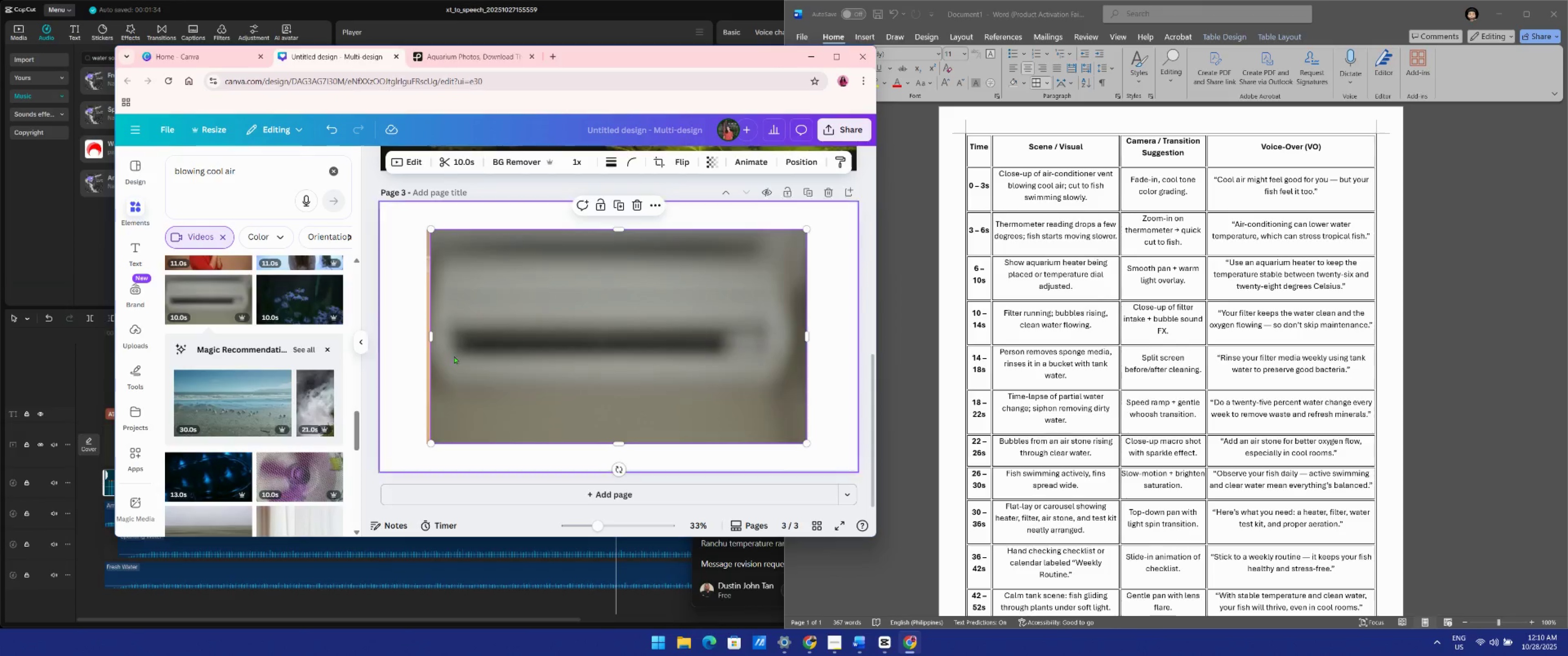 
left_click([695, 381])
 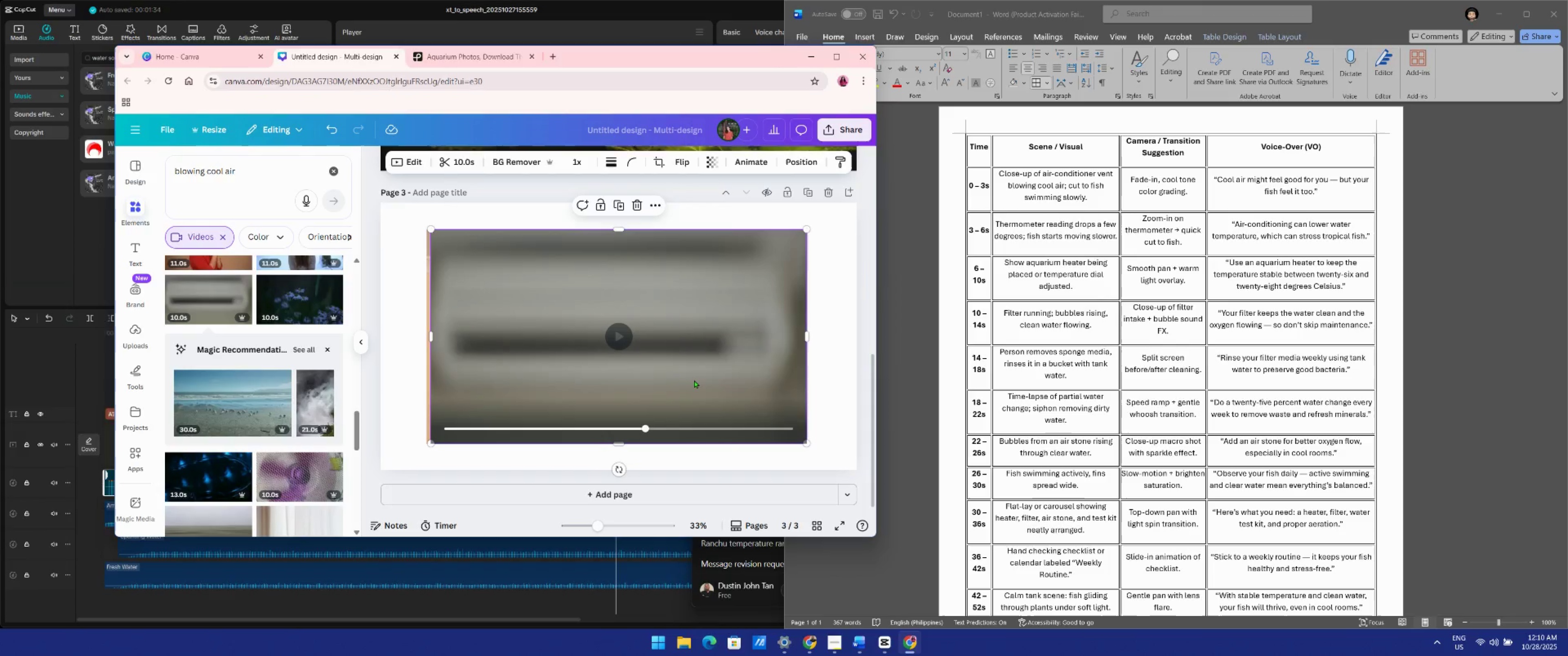 
key(Delete)
 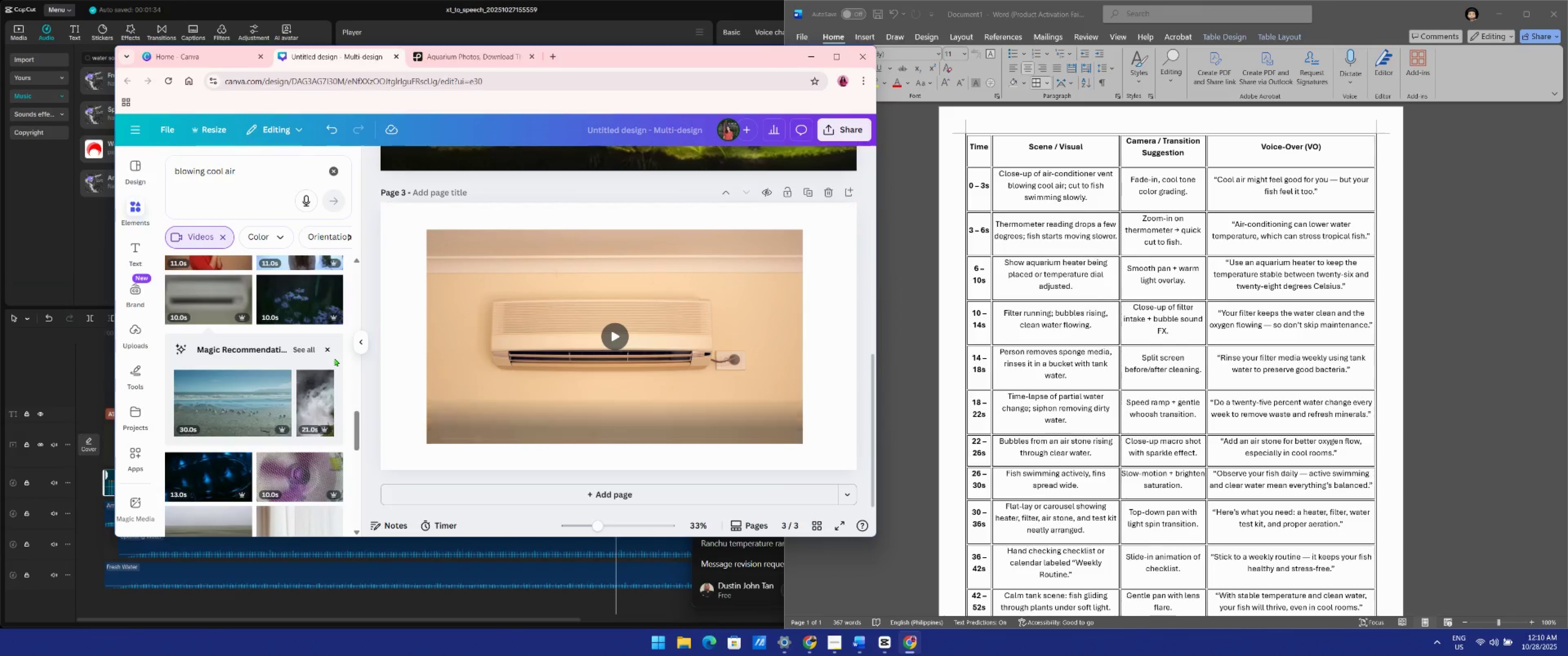 
scroll: coordinate [300, 427], scroll_direction: down, amount: 10.0
 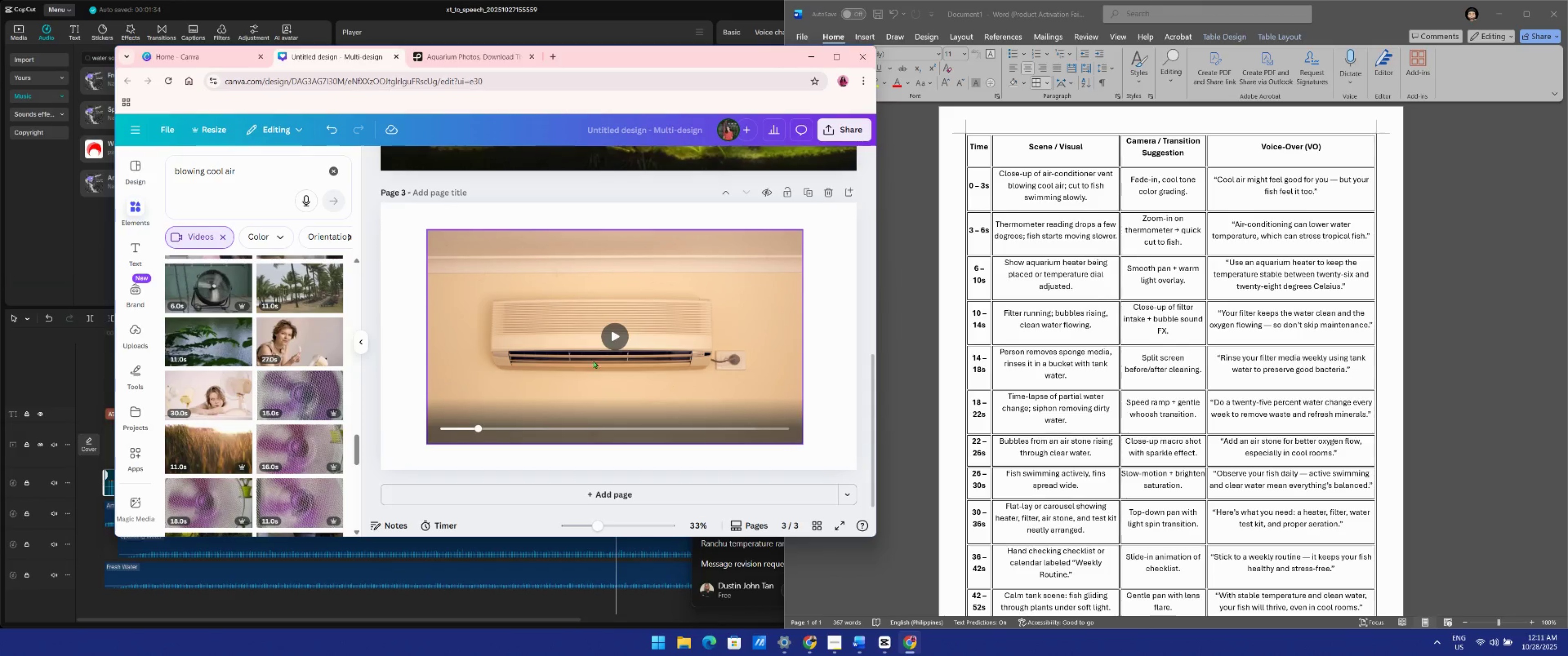 
left_click([597, 343])
 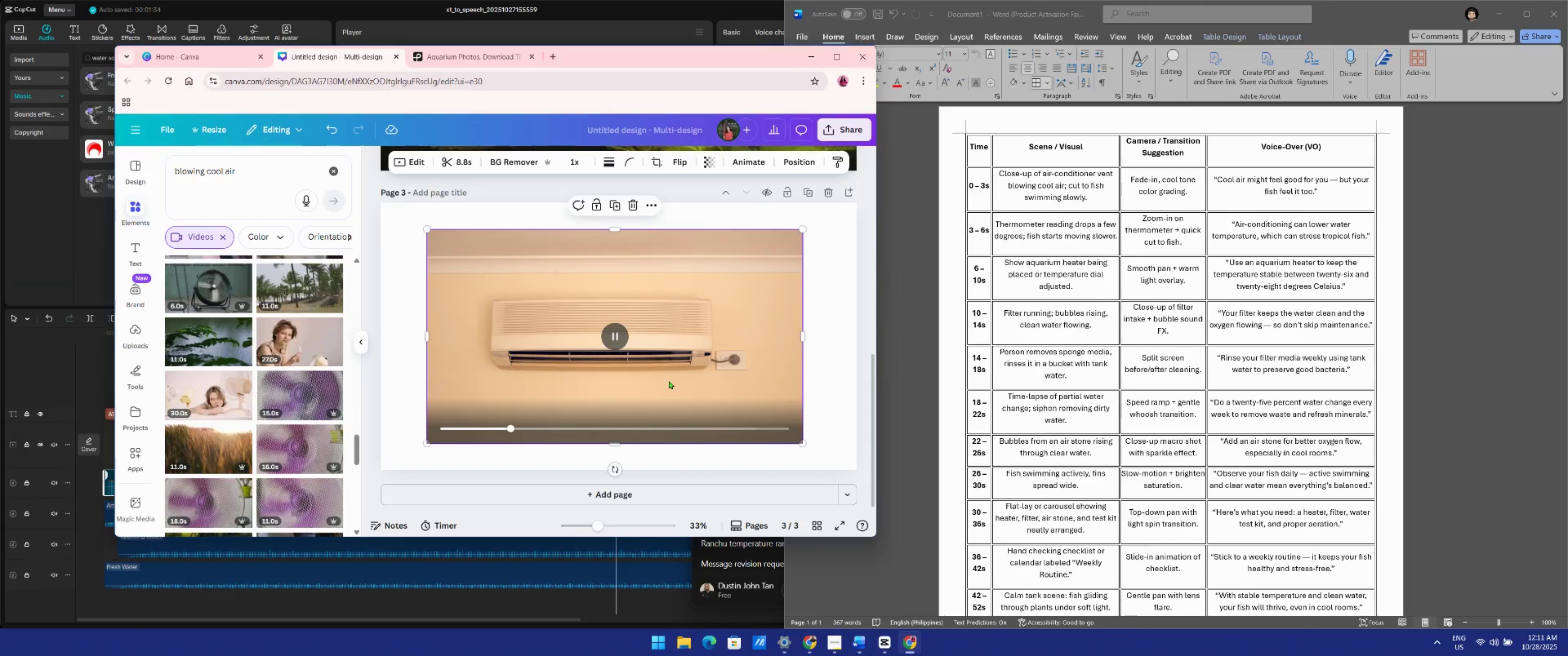 
left_click_drag(start_coordinate=[683, 392], to_coordinate=[639, 360])
 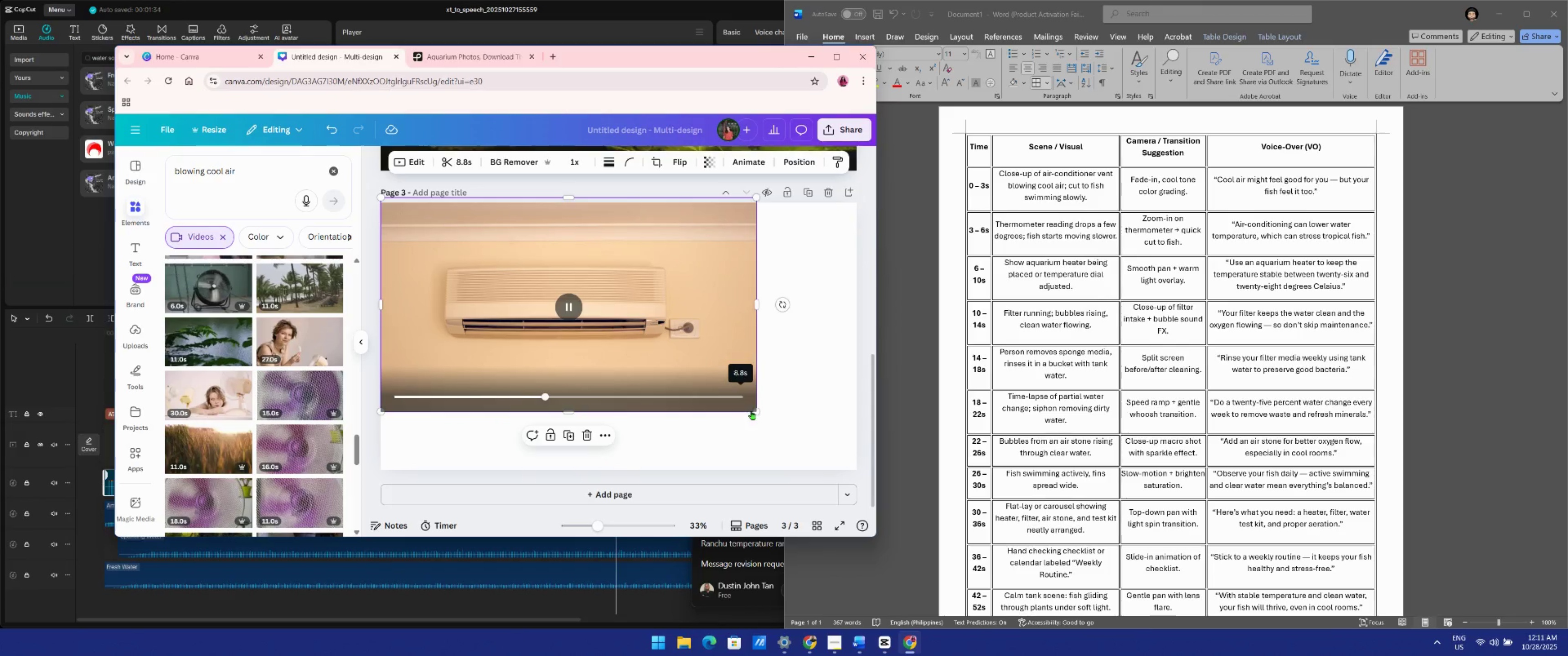 
left_click_drag(start_coordinate=[758, 414], to_coordinate=[848, 484])
 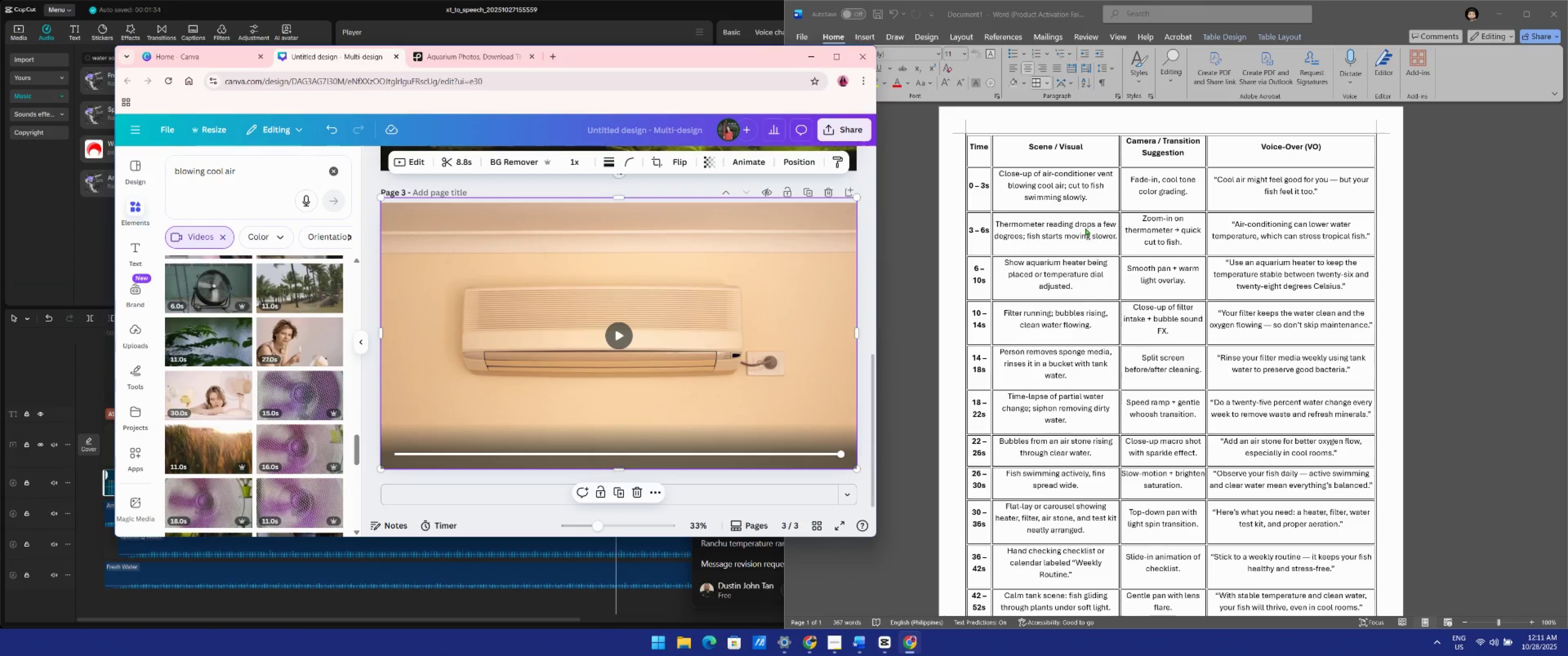 
wait(8.31)
 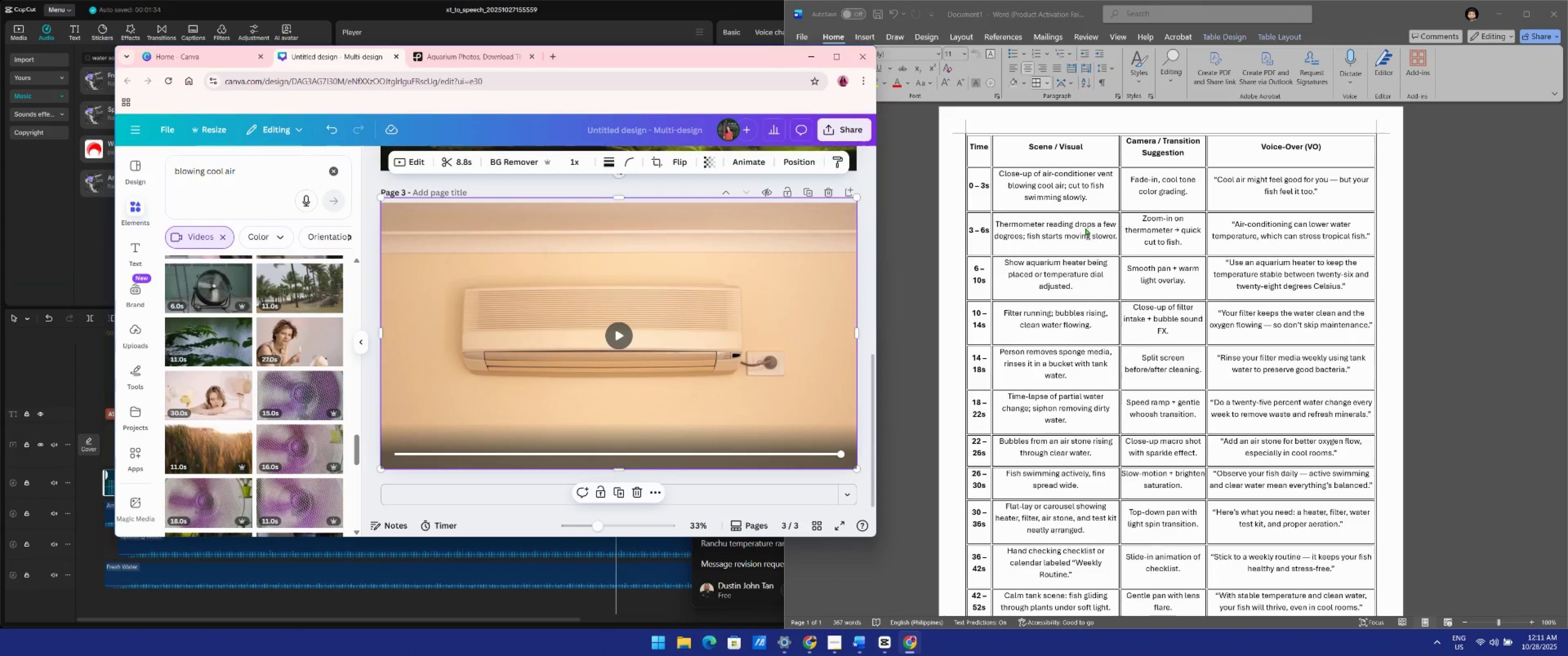 
left_click([706, 492])
 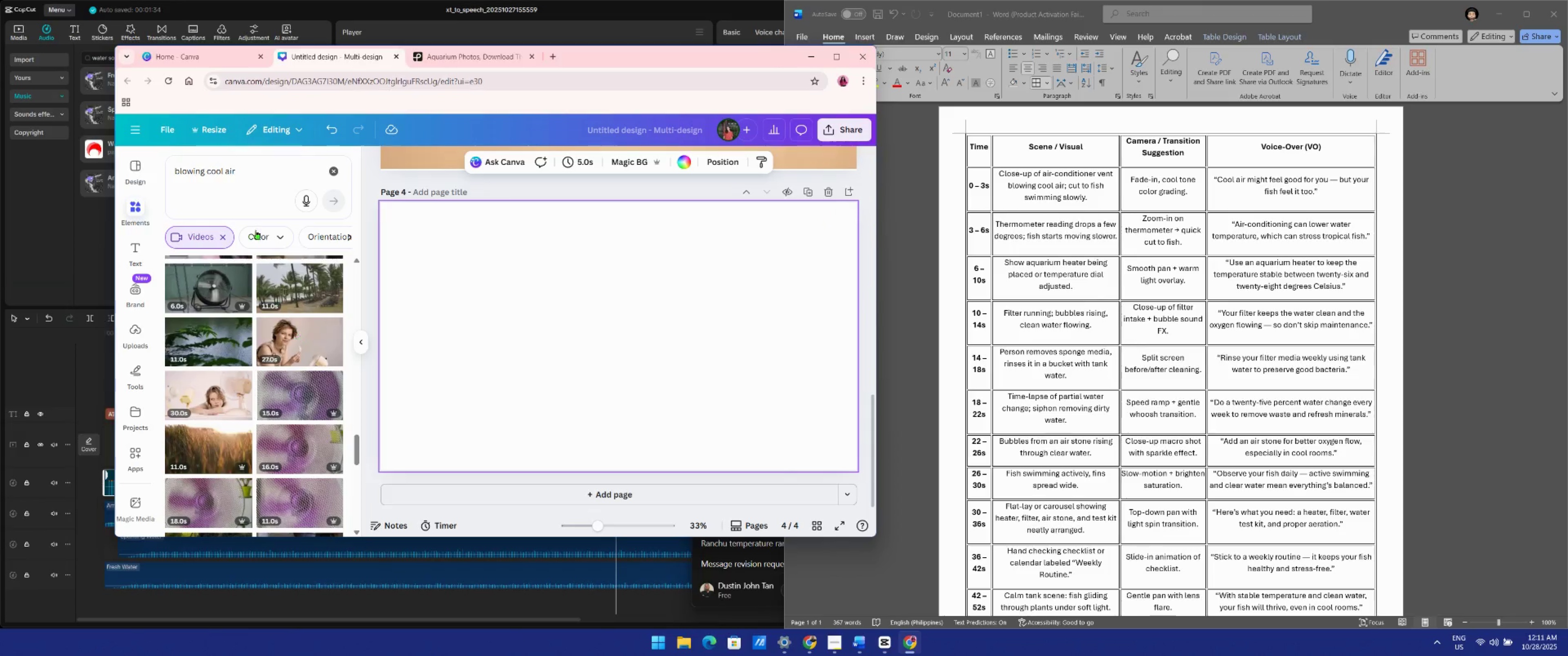 
left_click_drag(start_coordinate=[255, 179], to_coordinate=[8, 148])
 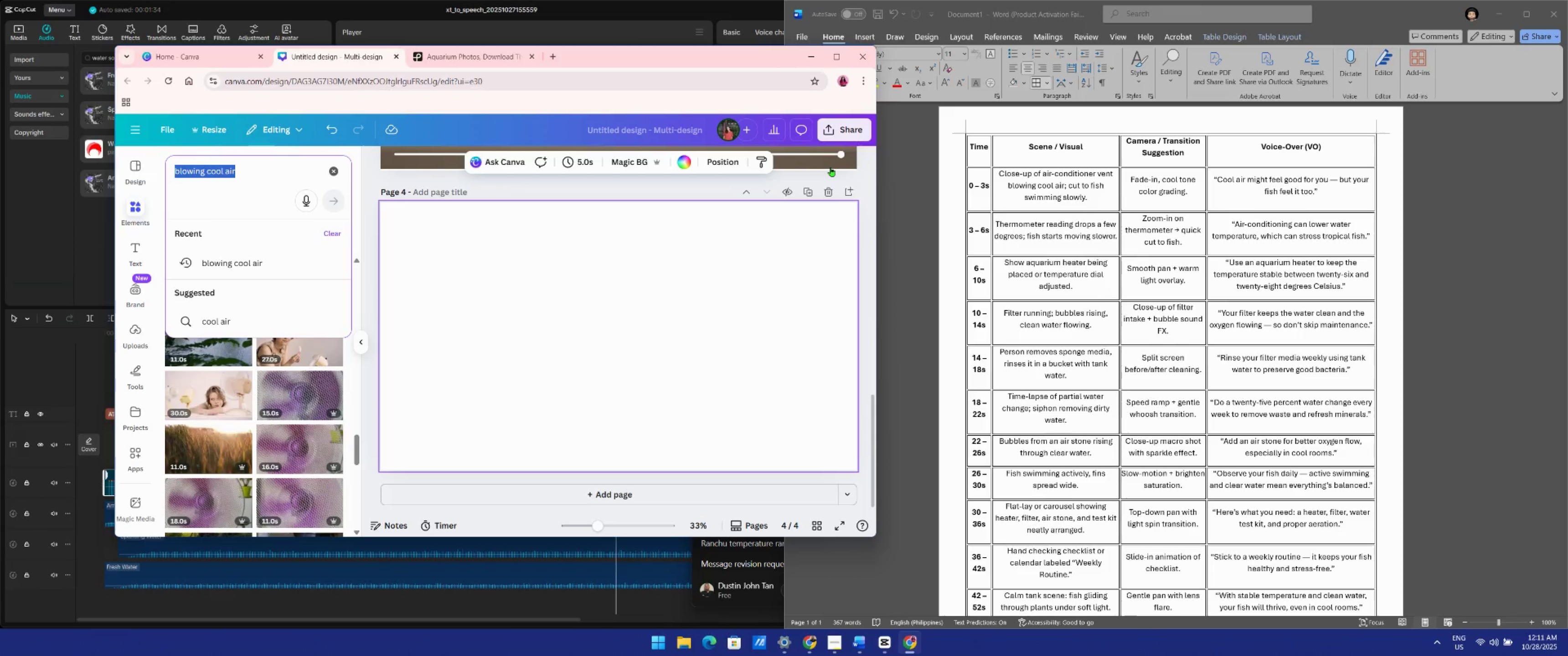 
type(aw)
key(Backspace)
type(quaroi)
key(Backspace)
key(Backspace)
type(ium)
 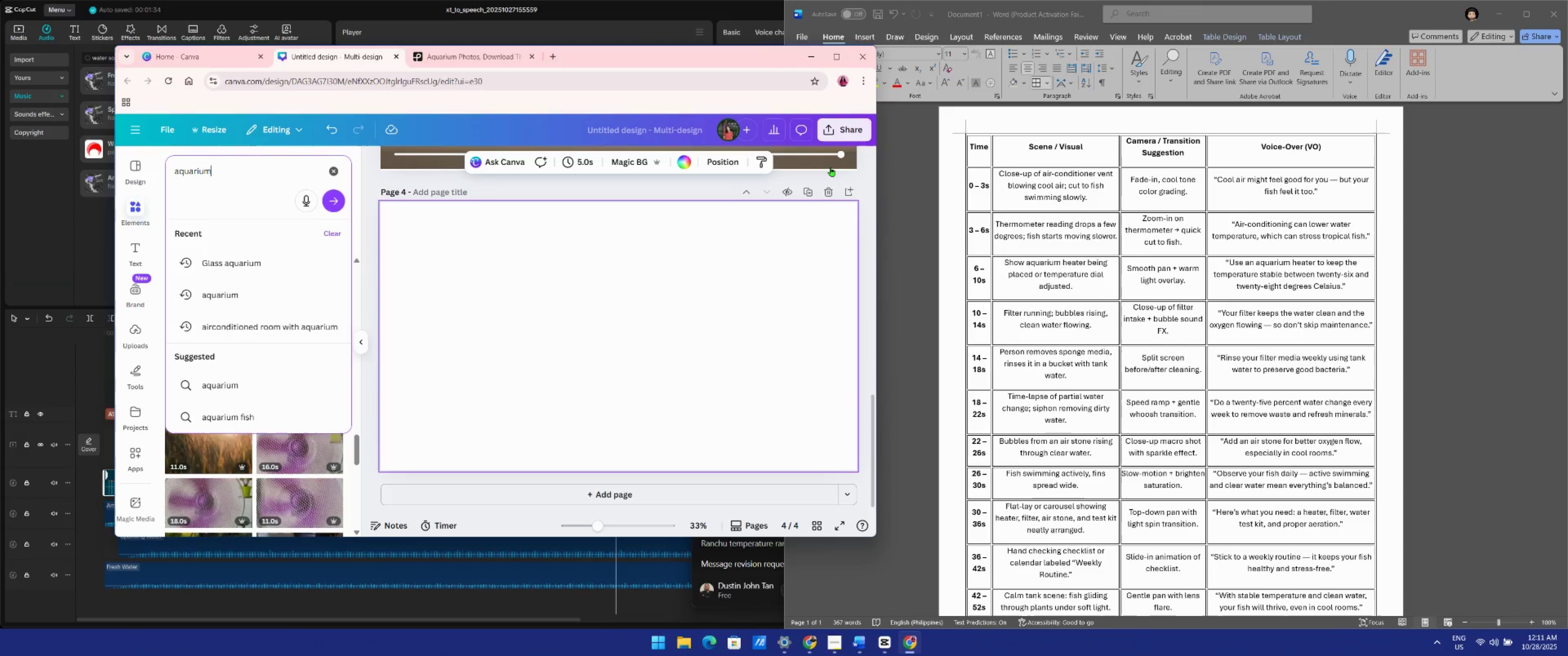 
key(Enter)
 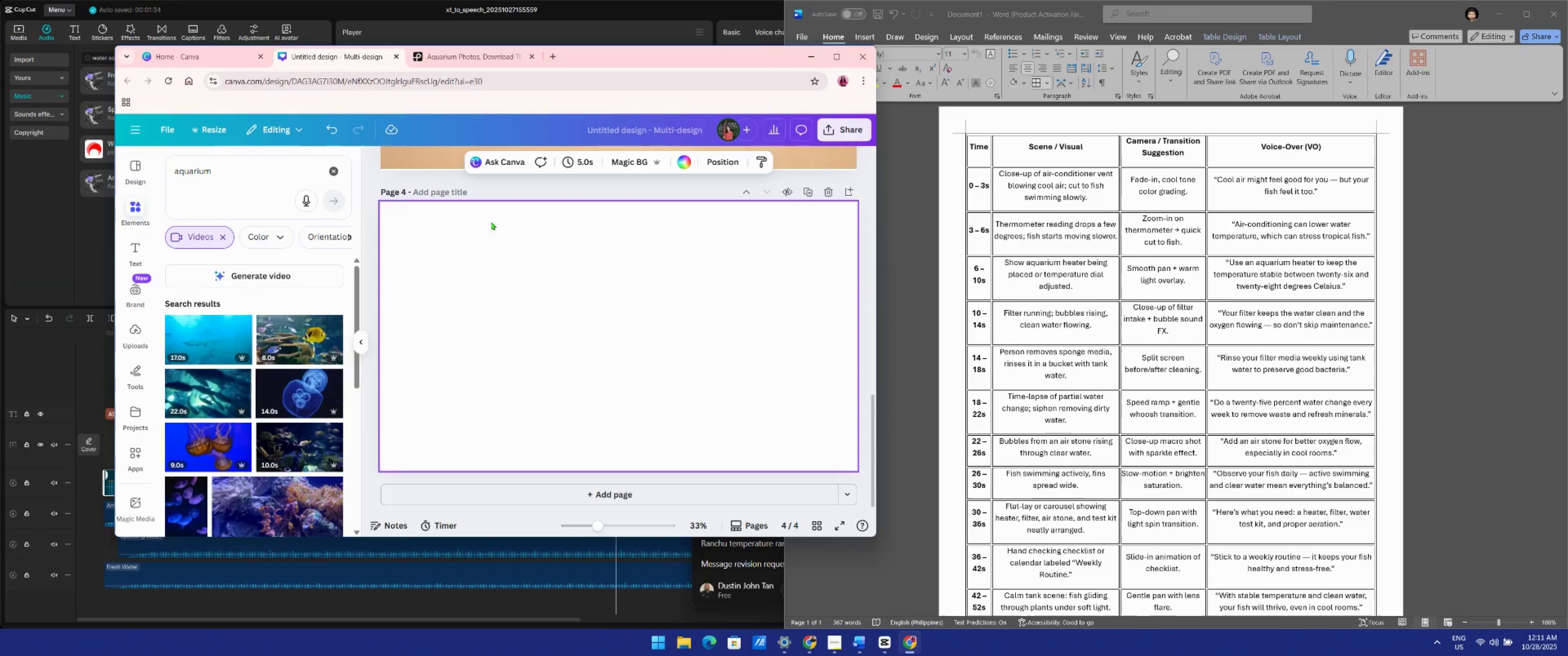 
wait(8.93)
 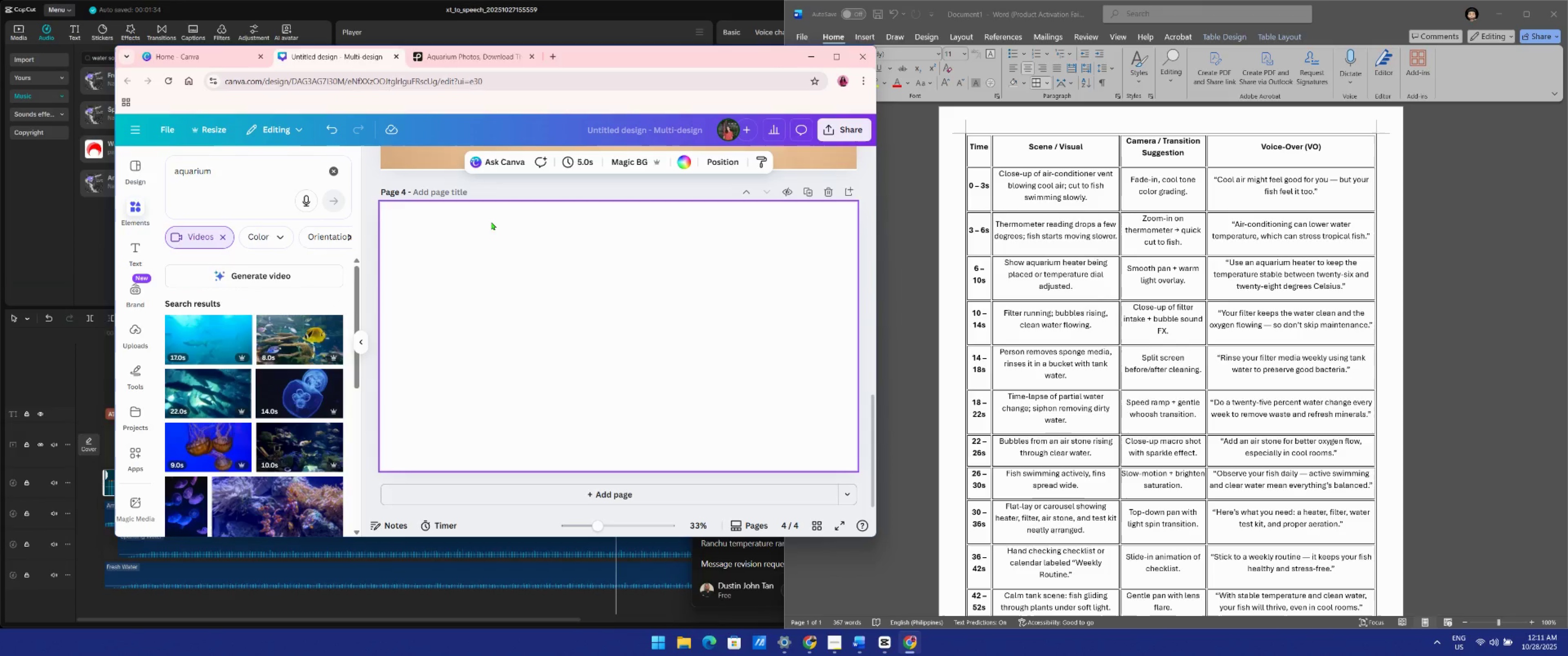 
left_click([313, 333])
 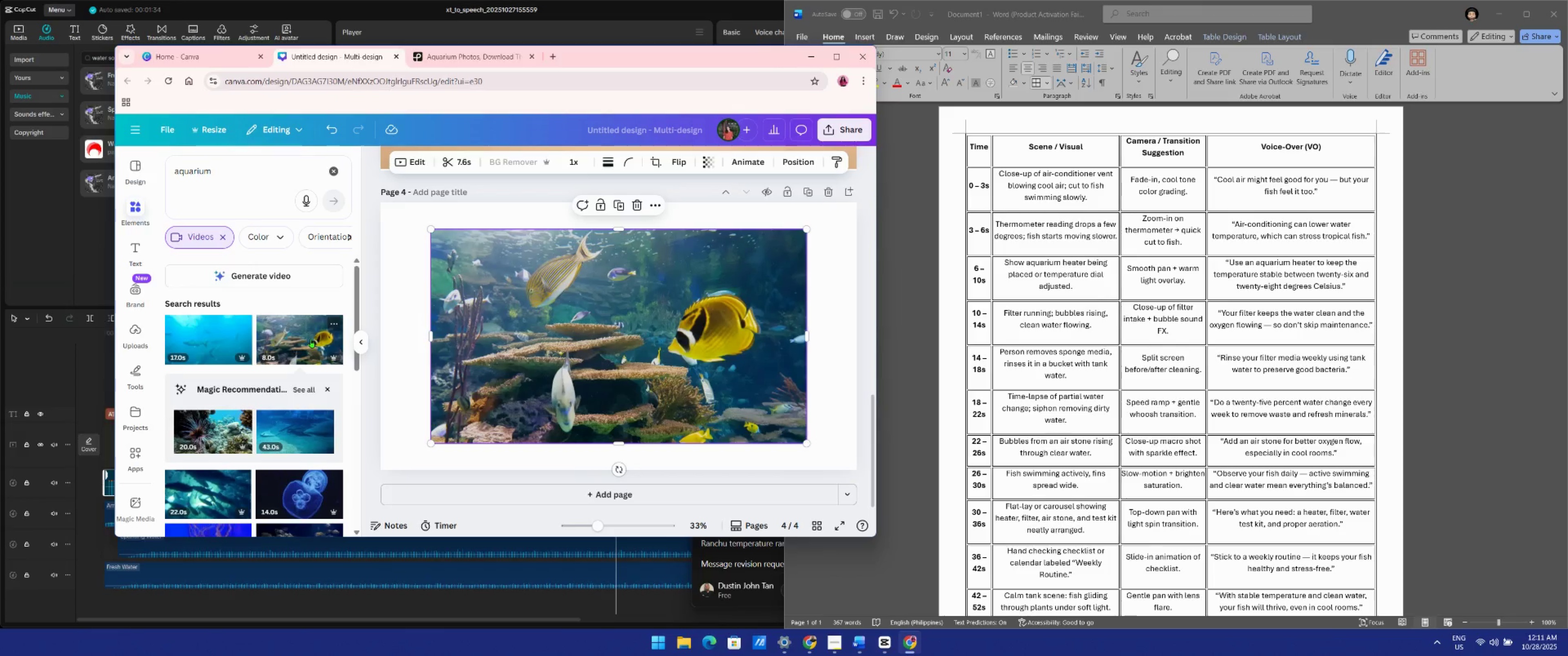 
left_click_drag(start_coordinate=[741, 376], to_coordinate=[690, 352])
 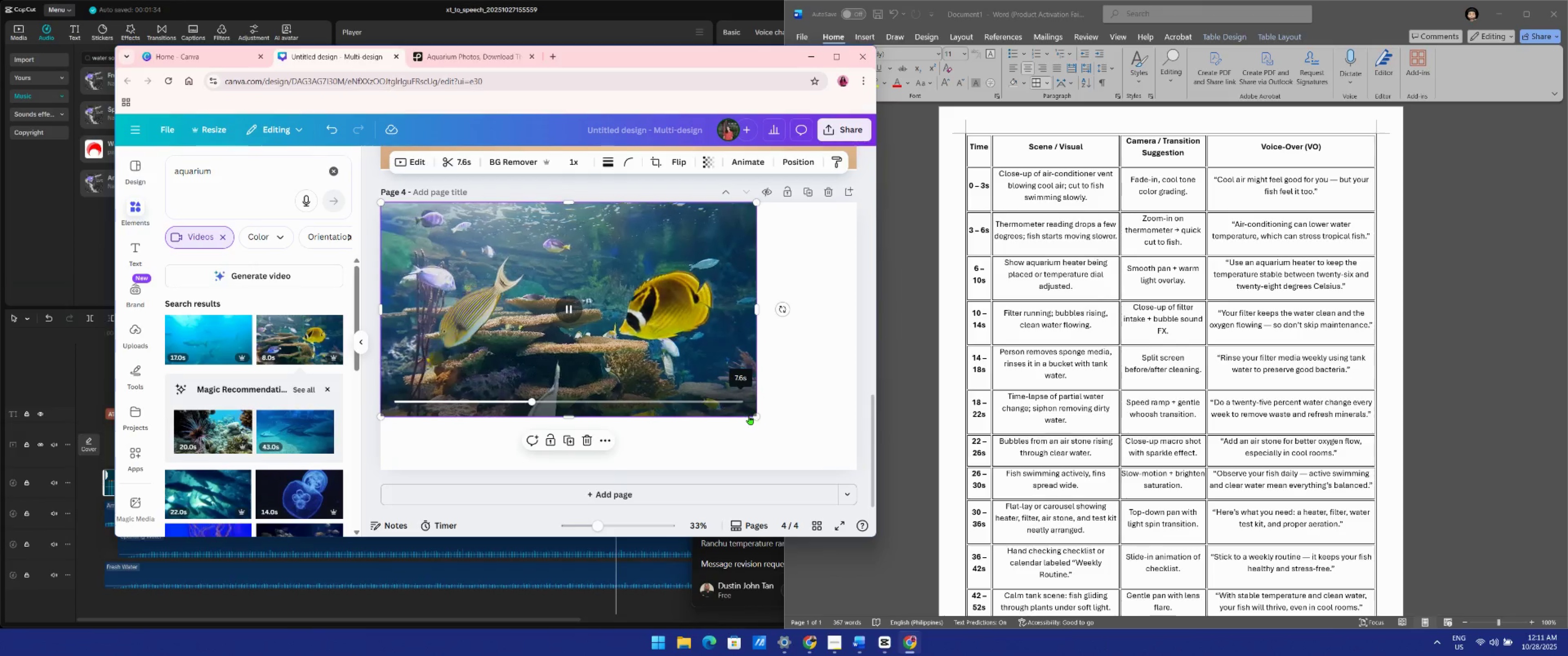 
left_click_drag(start_coordinate=[750, 415], to_coordinate=[783, 449])
 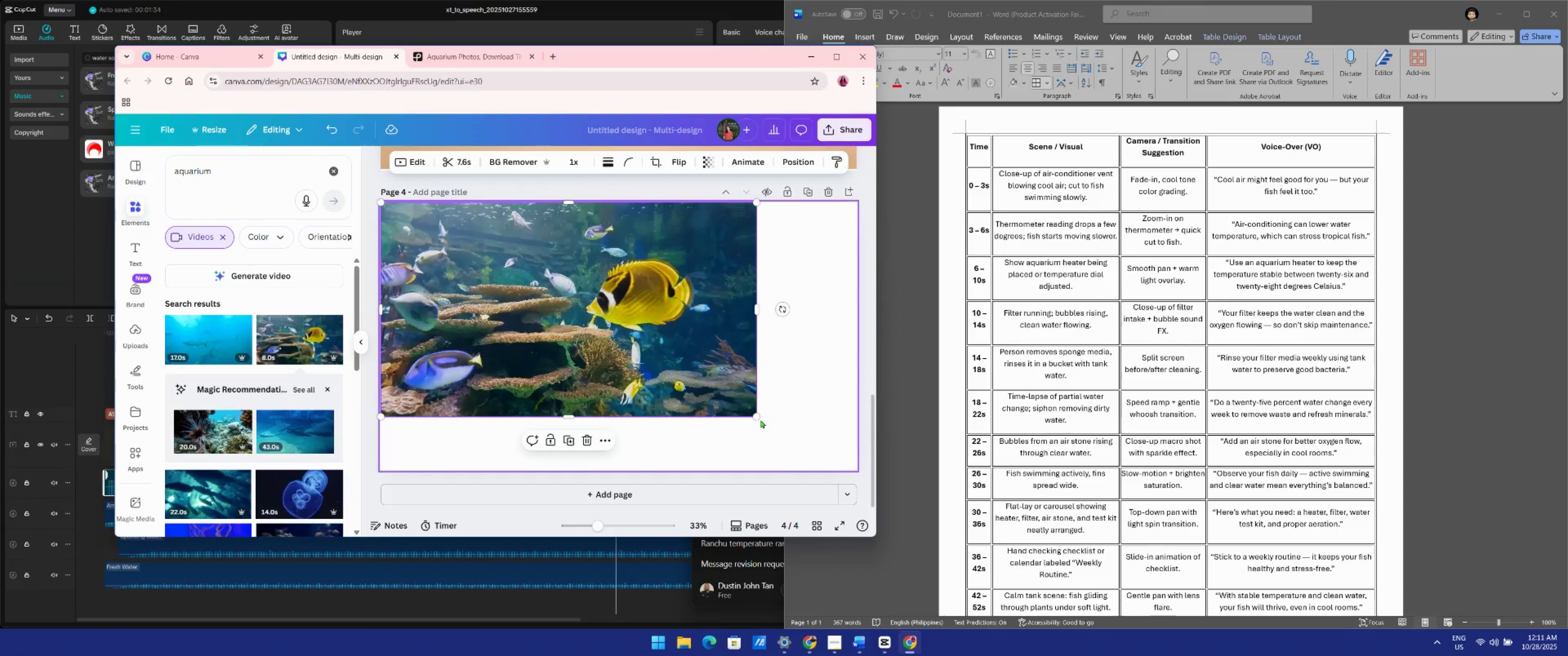 
left_click_drag(start_coordinate=[758, 417], to_coordinate=[845, 491])
 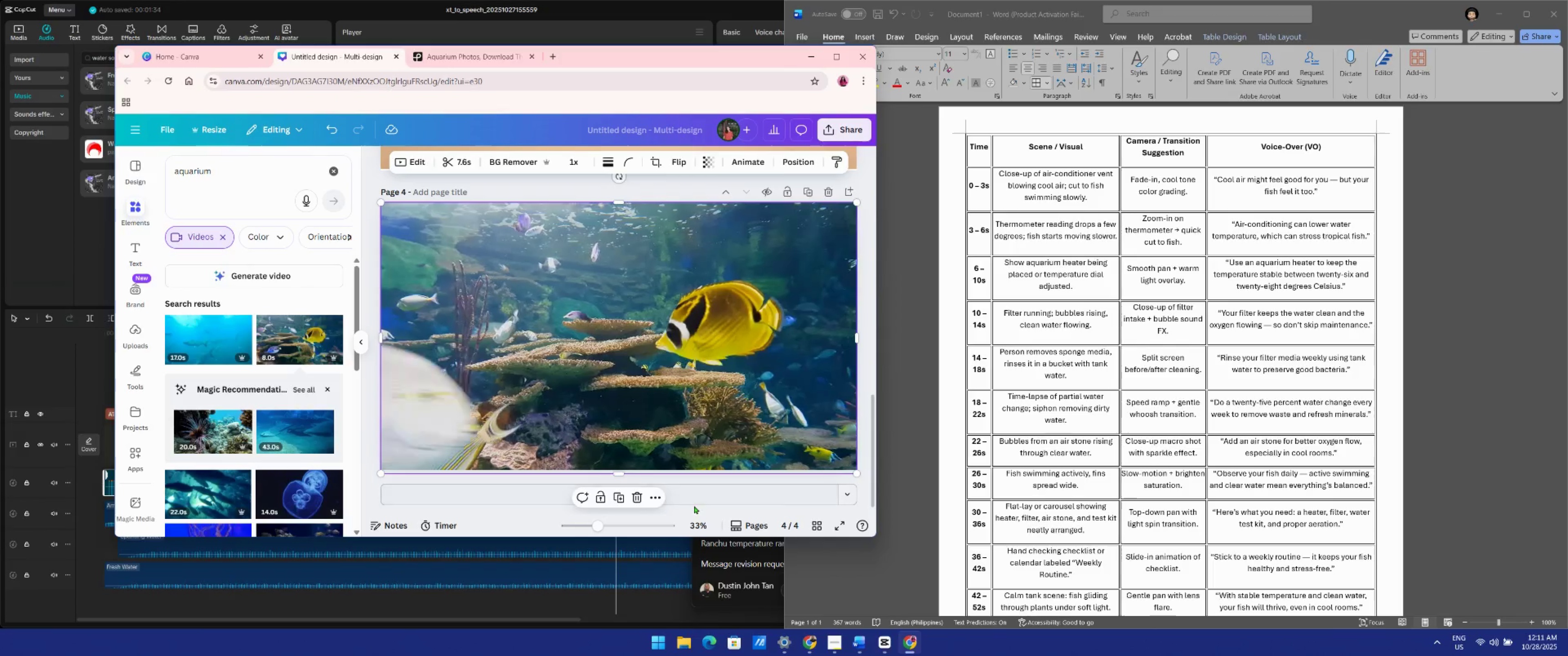 
left_click([707, 497])
 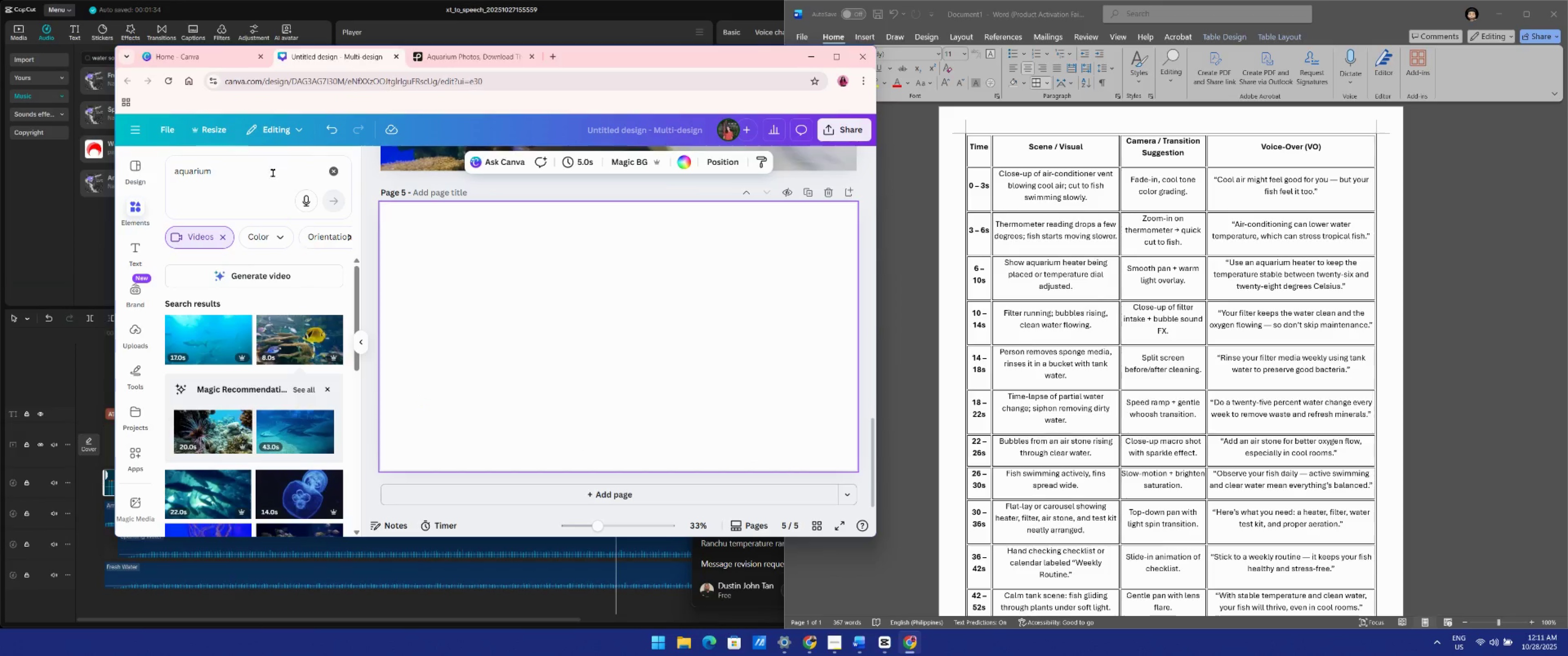 
left_click_drag(start_coordinate=[267, 171], to_coordinate=[135, 159])
 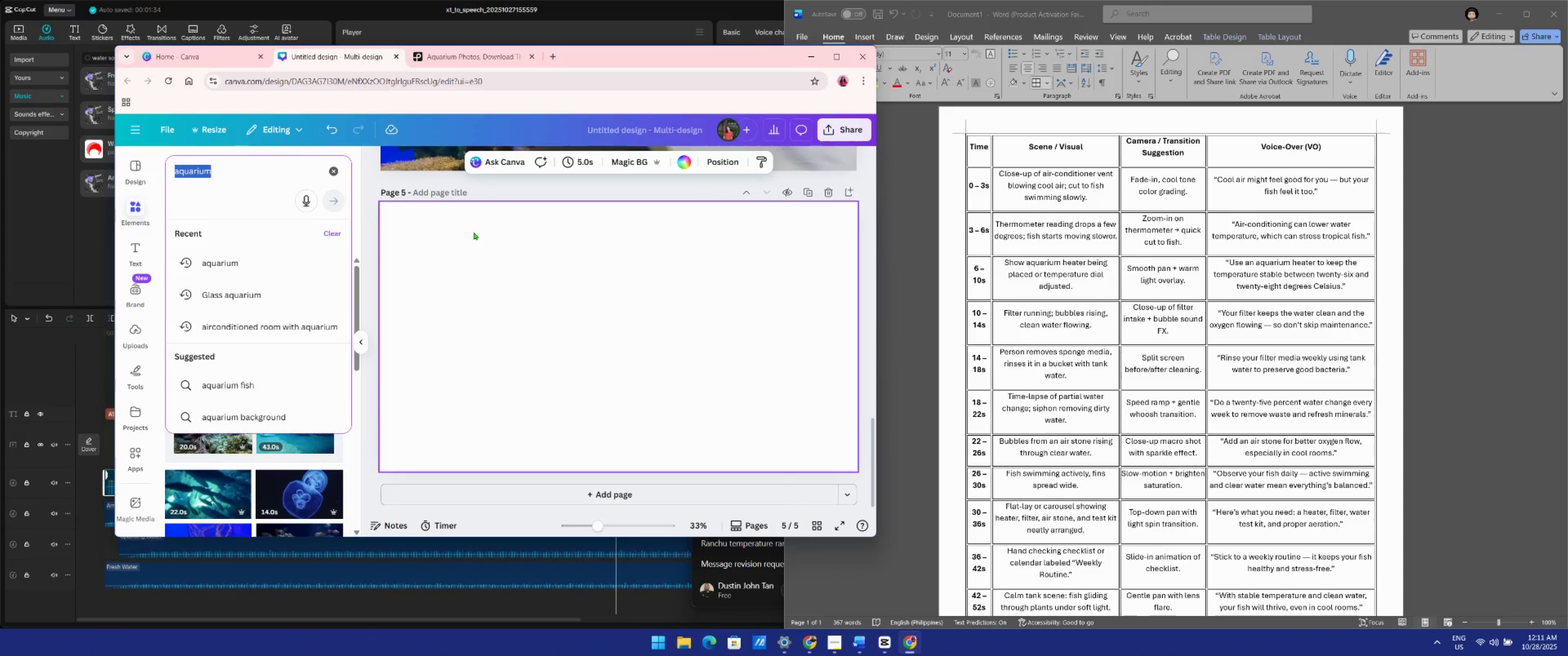 
type(termometer)
 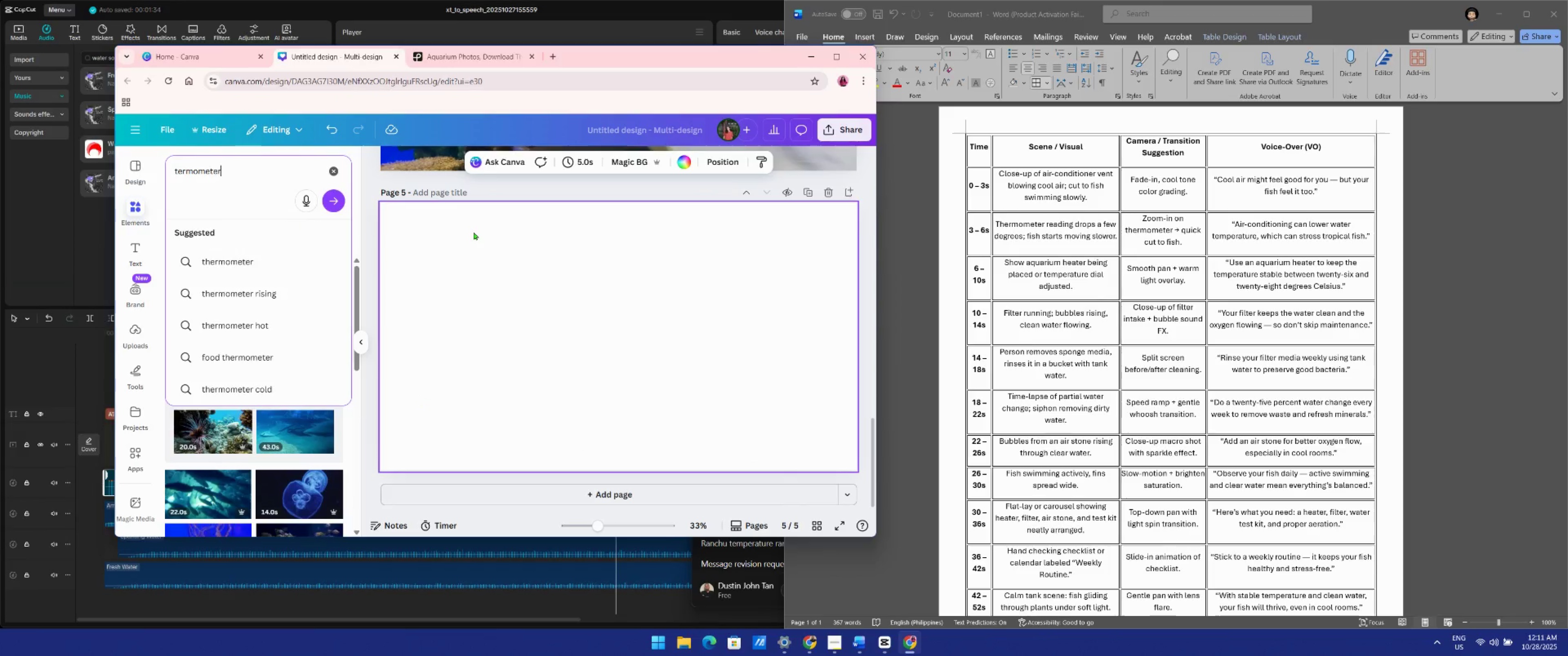 
key(Enter)
 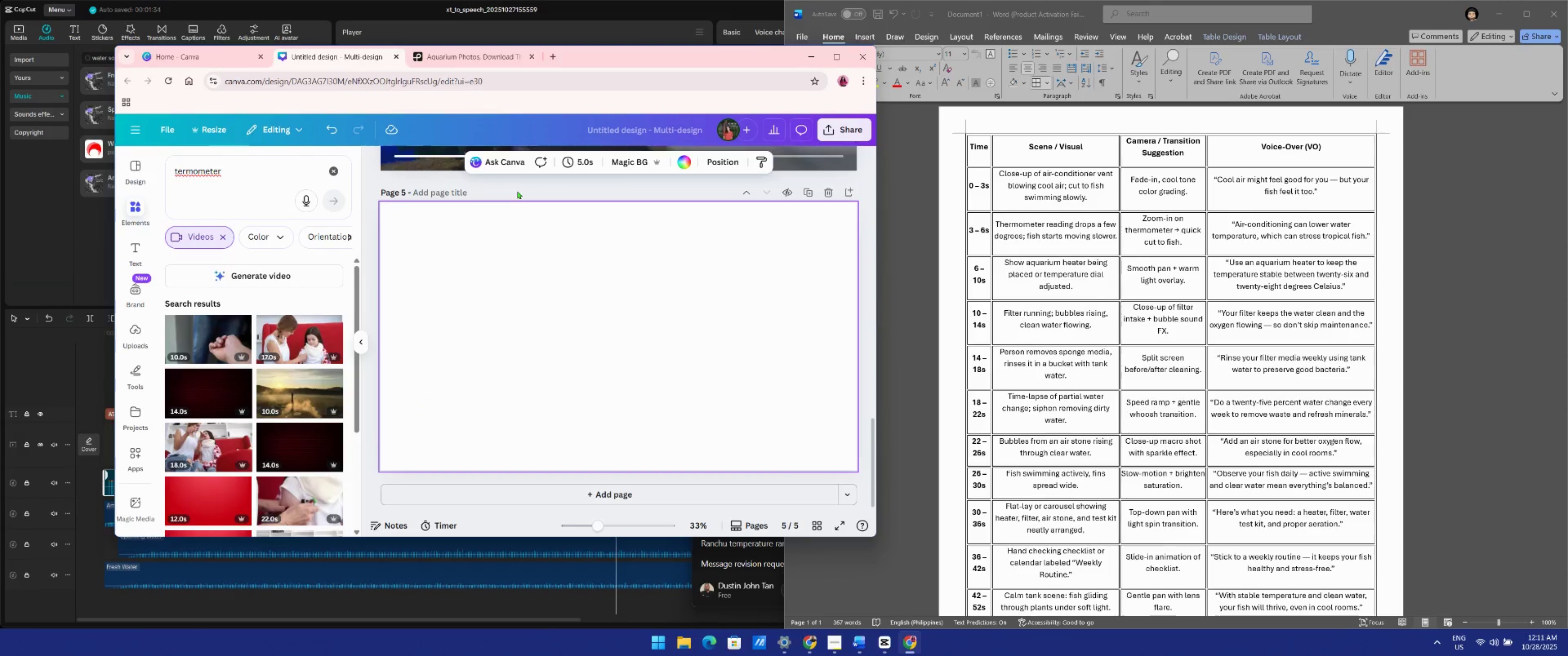 
scroll: coordinate [318, 338], scroll_direction: down, amount: 2.0
 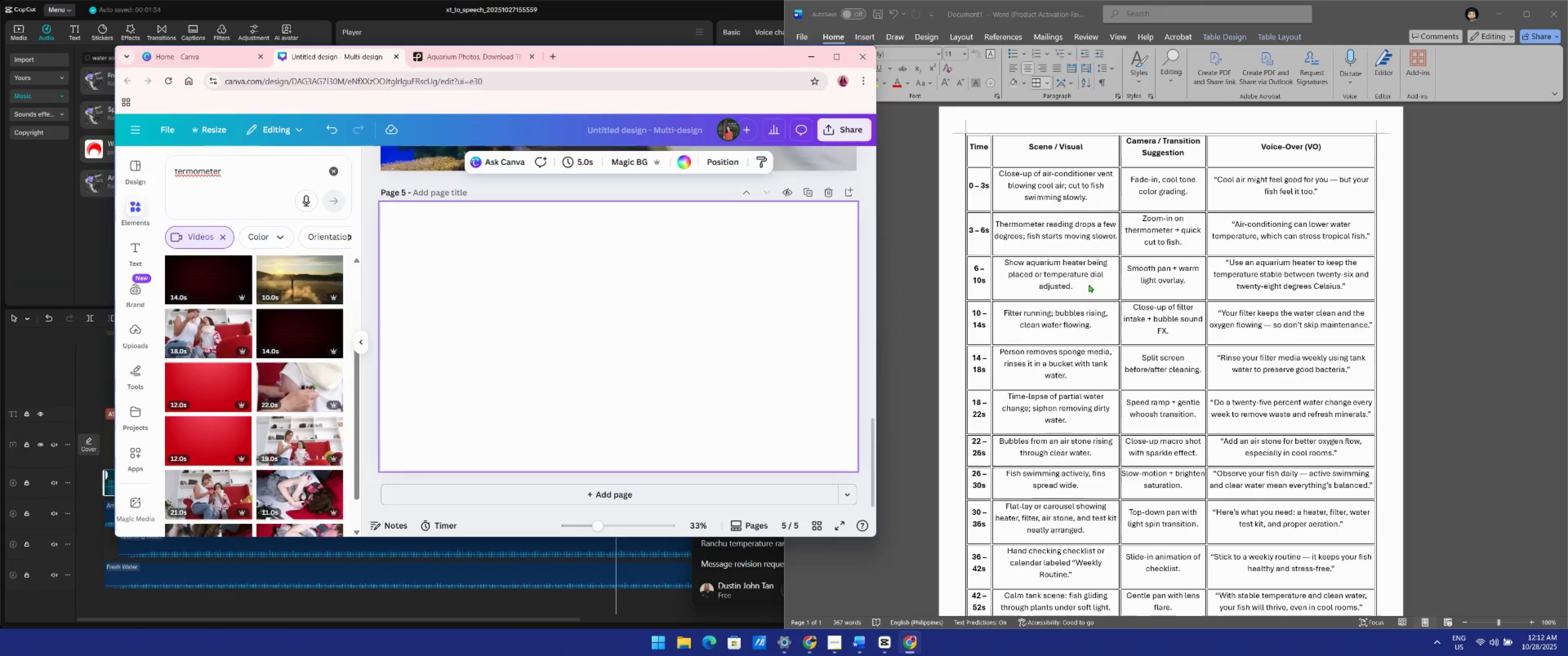 
wait(14.0)
 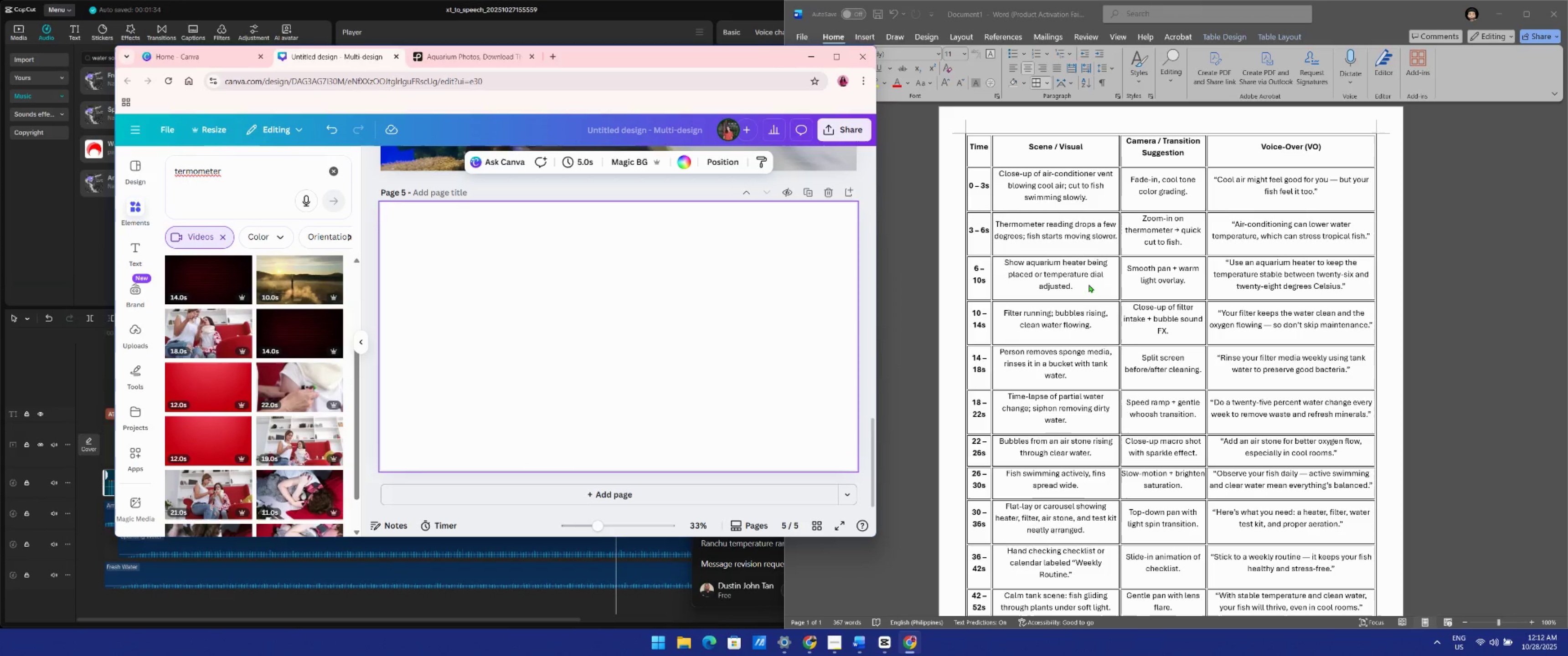 
left_click_drag(start_coordinate=[268, 170], to_coordinate=[0, 77])
 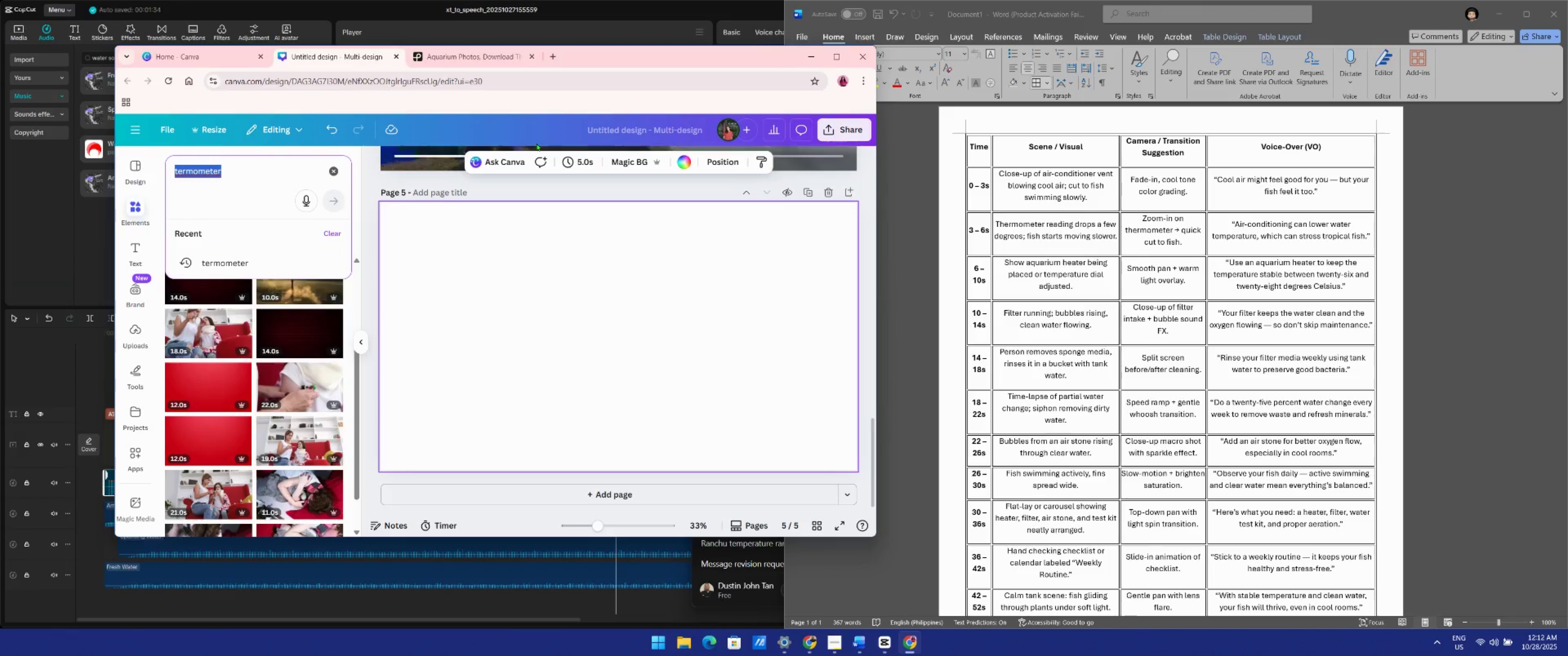 
type(aquarium heater)
 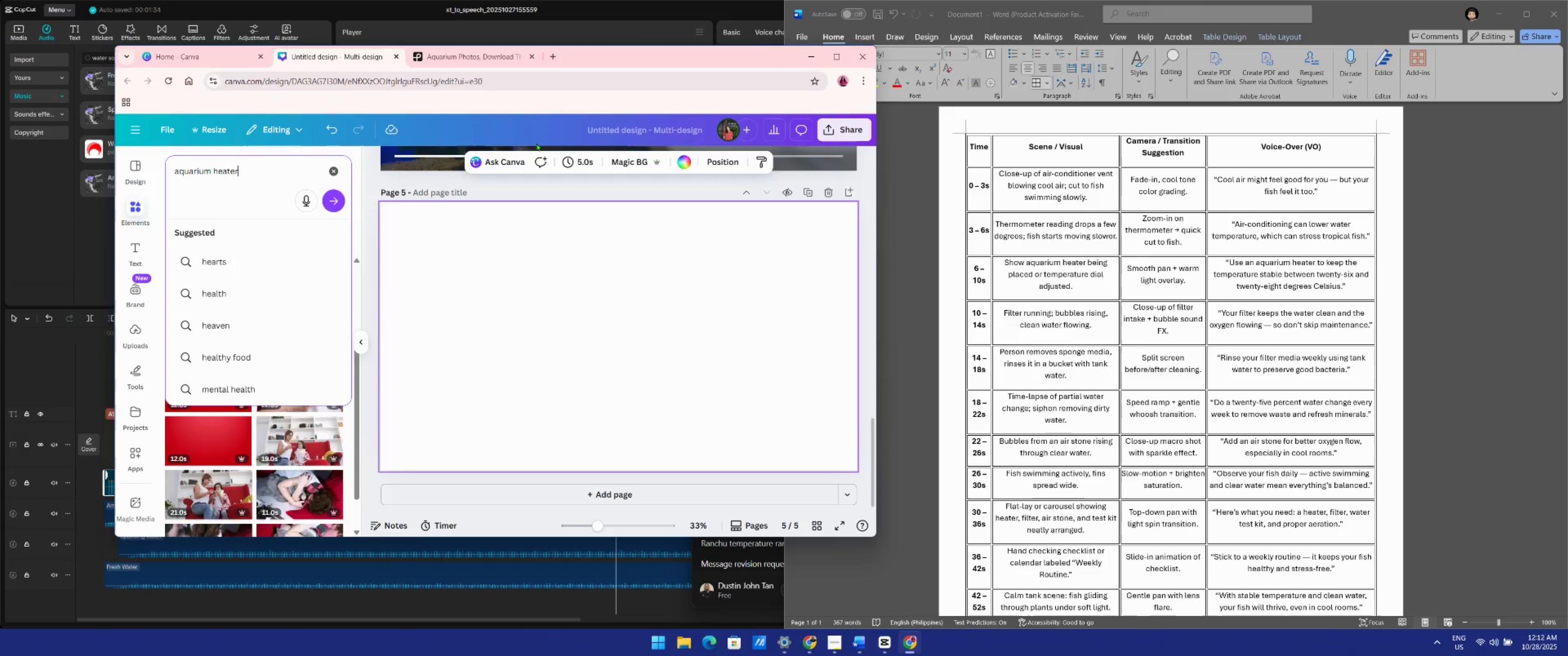 
key(Enter)
 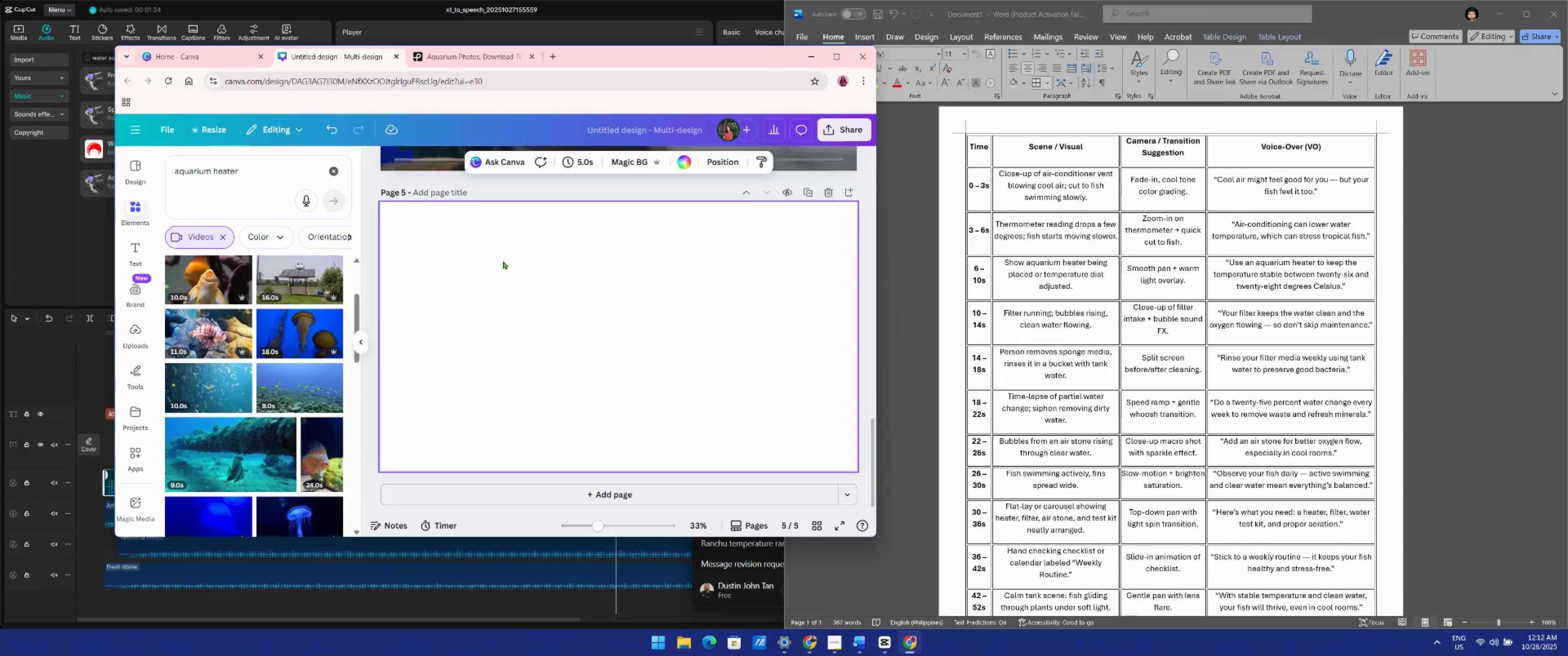 
scroll: coordinate [320, 349], scroll_direction: none, amount: 0.0
 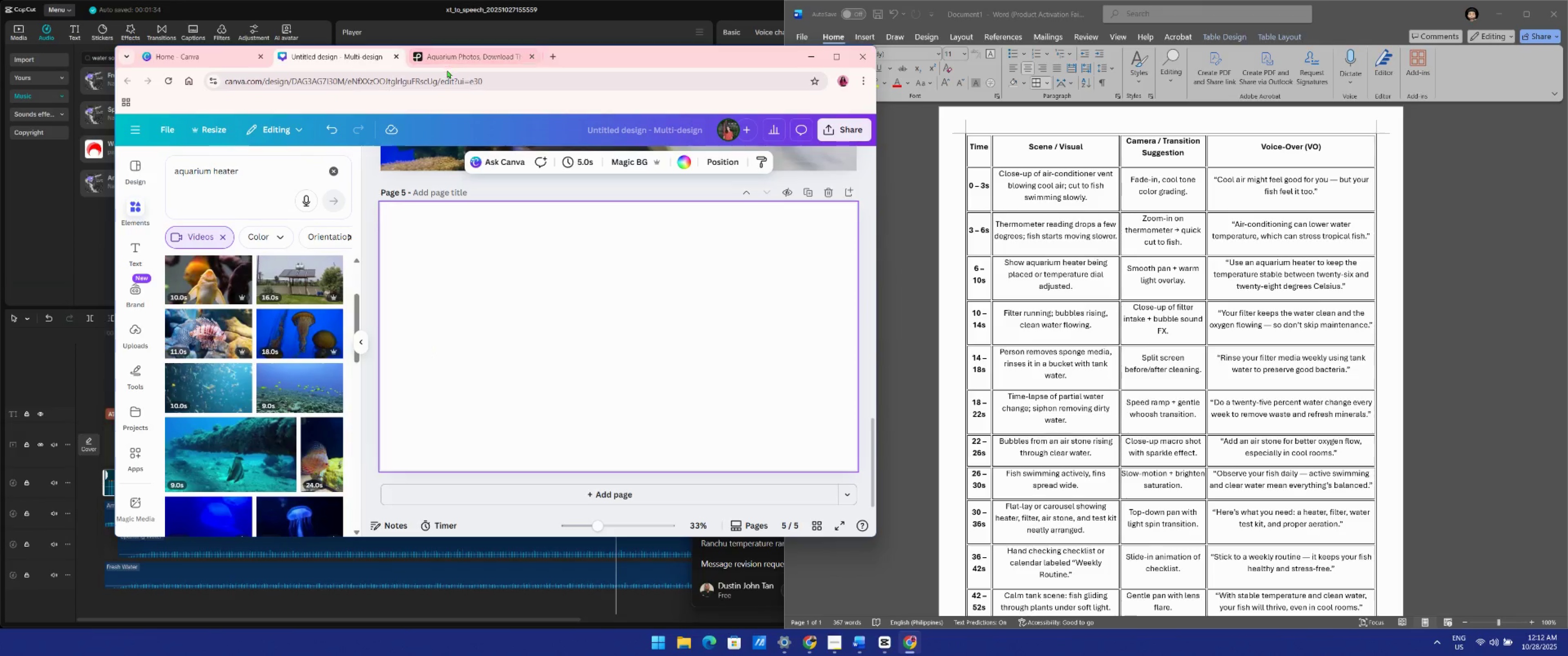 
double_click([454, 58])
 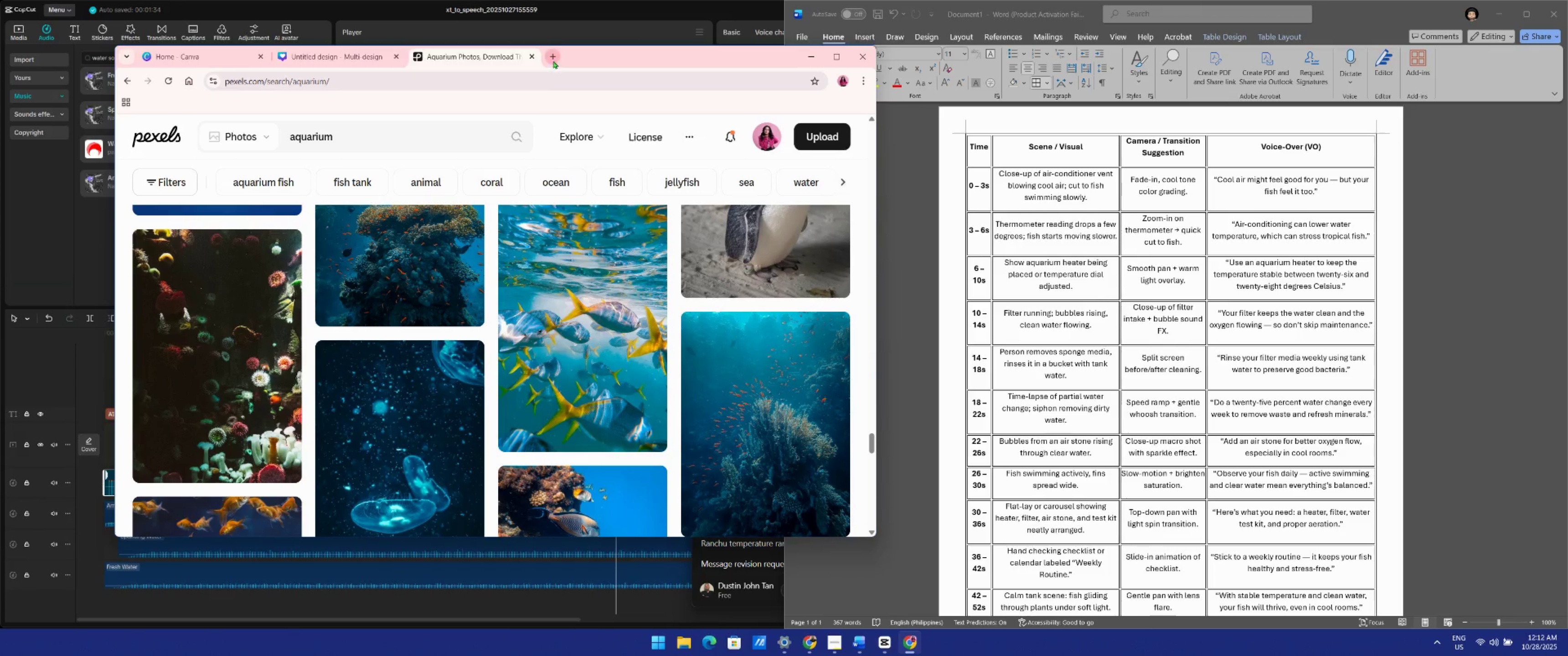 
left_click([552, 59])
 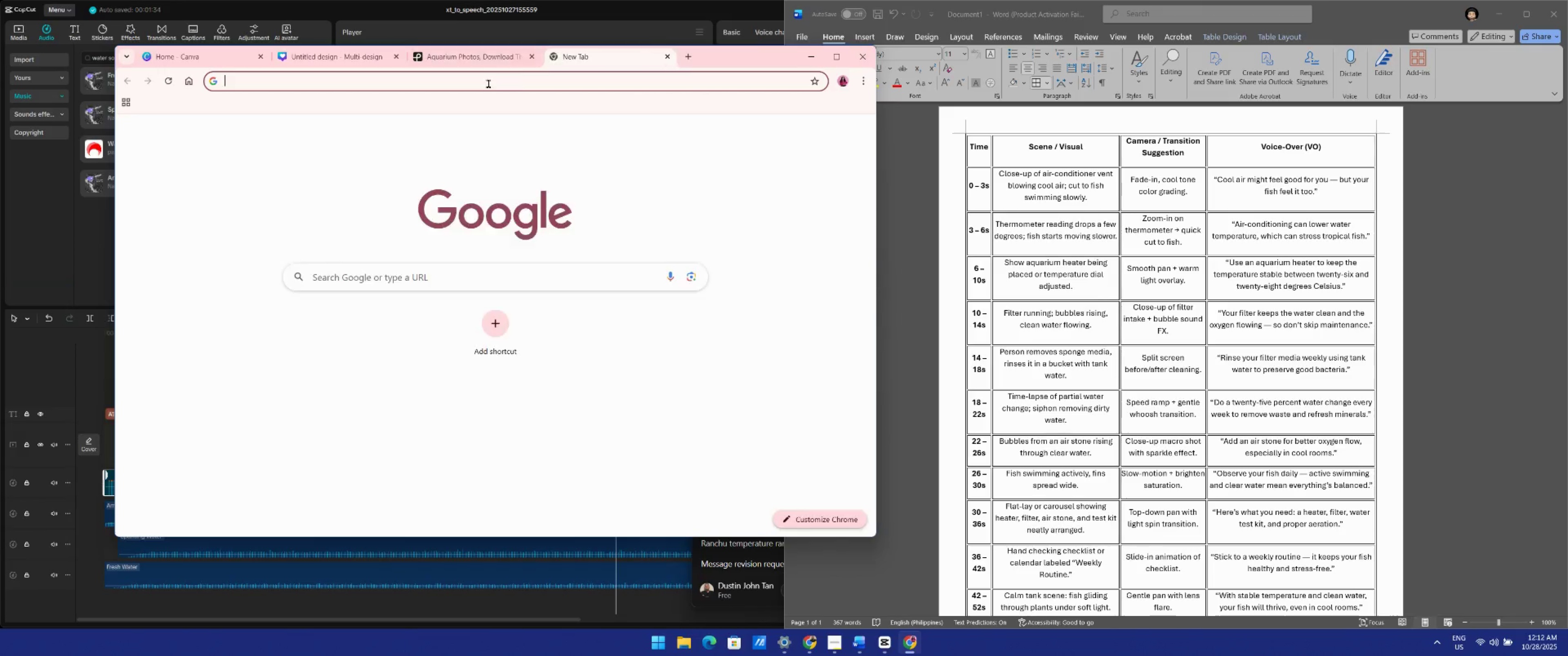 
left_click_drag(start_coordinate=[488, 83], to_coordinate=[486, 78])
 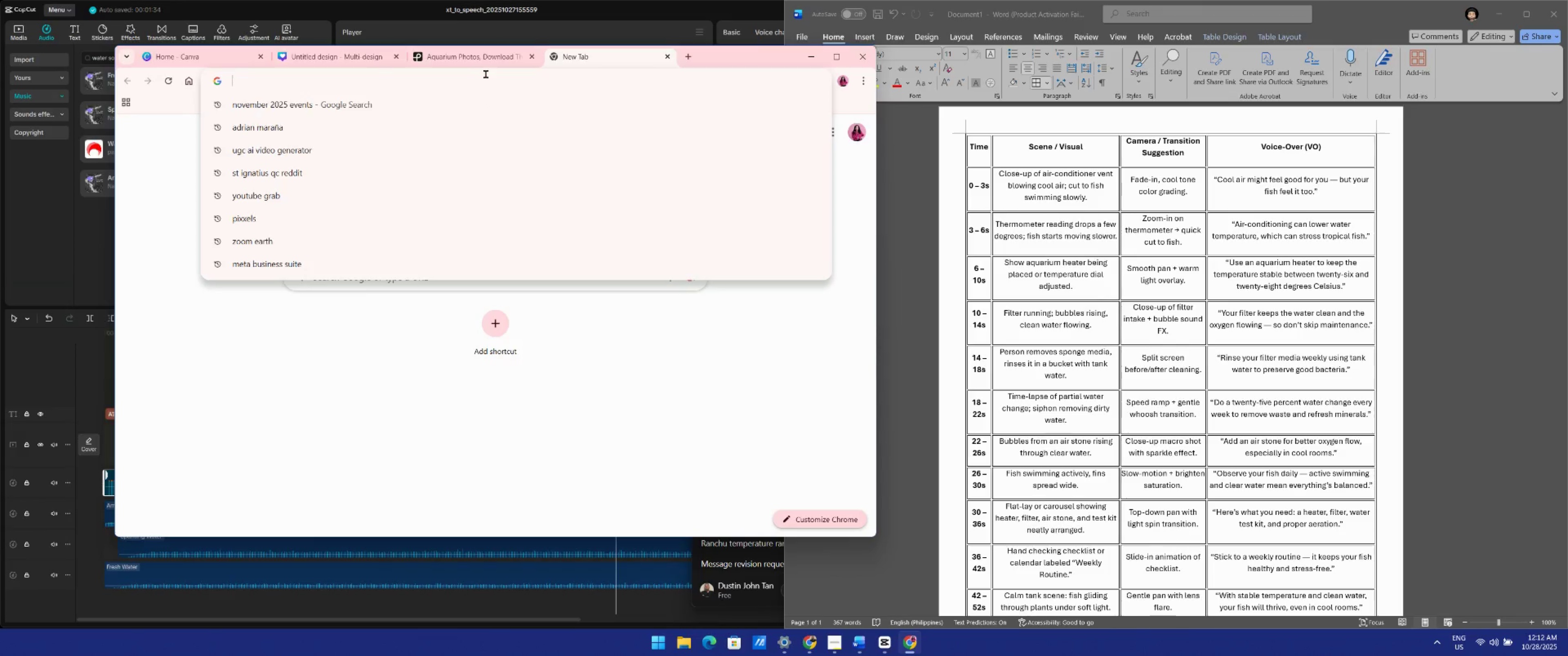 
type(youtube )
key(Backspace)
 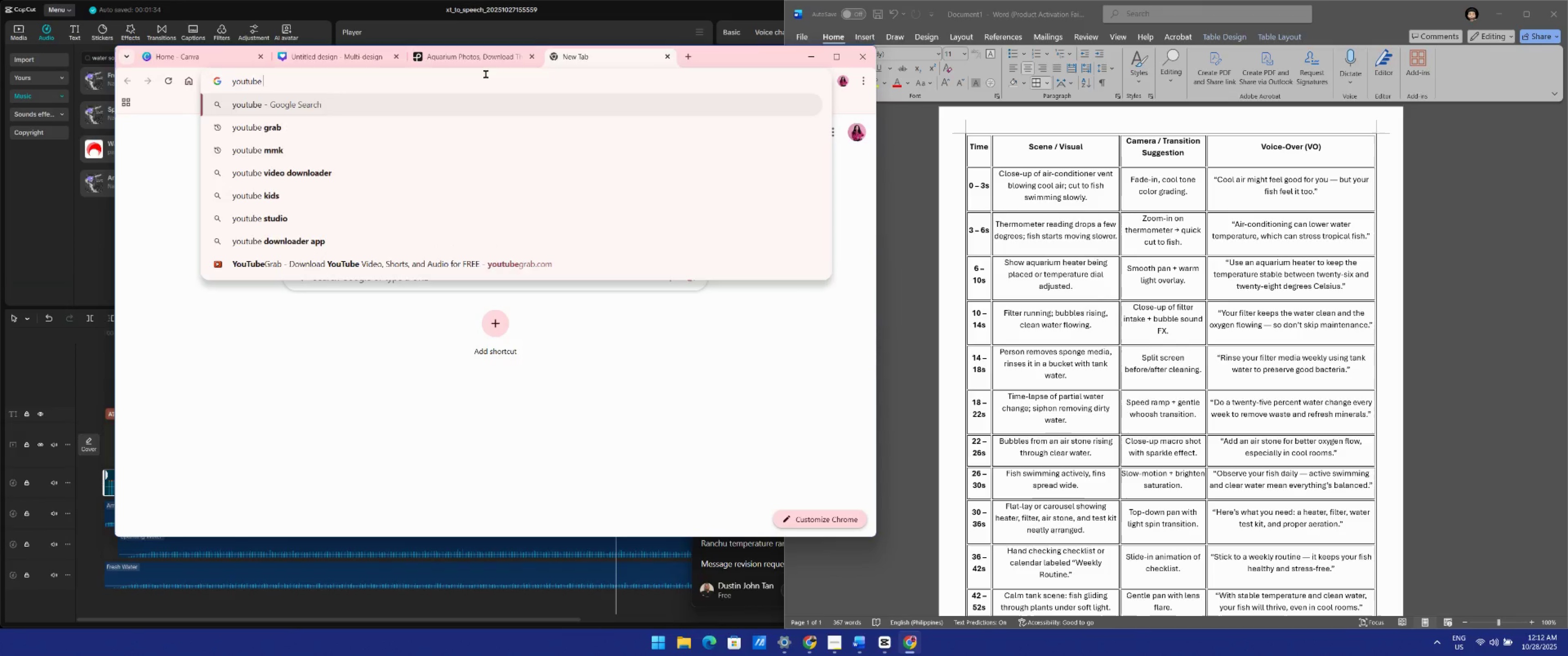 
key(Enter)
 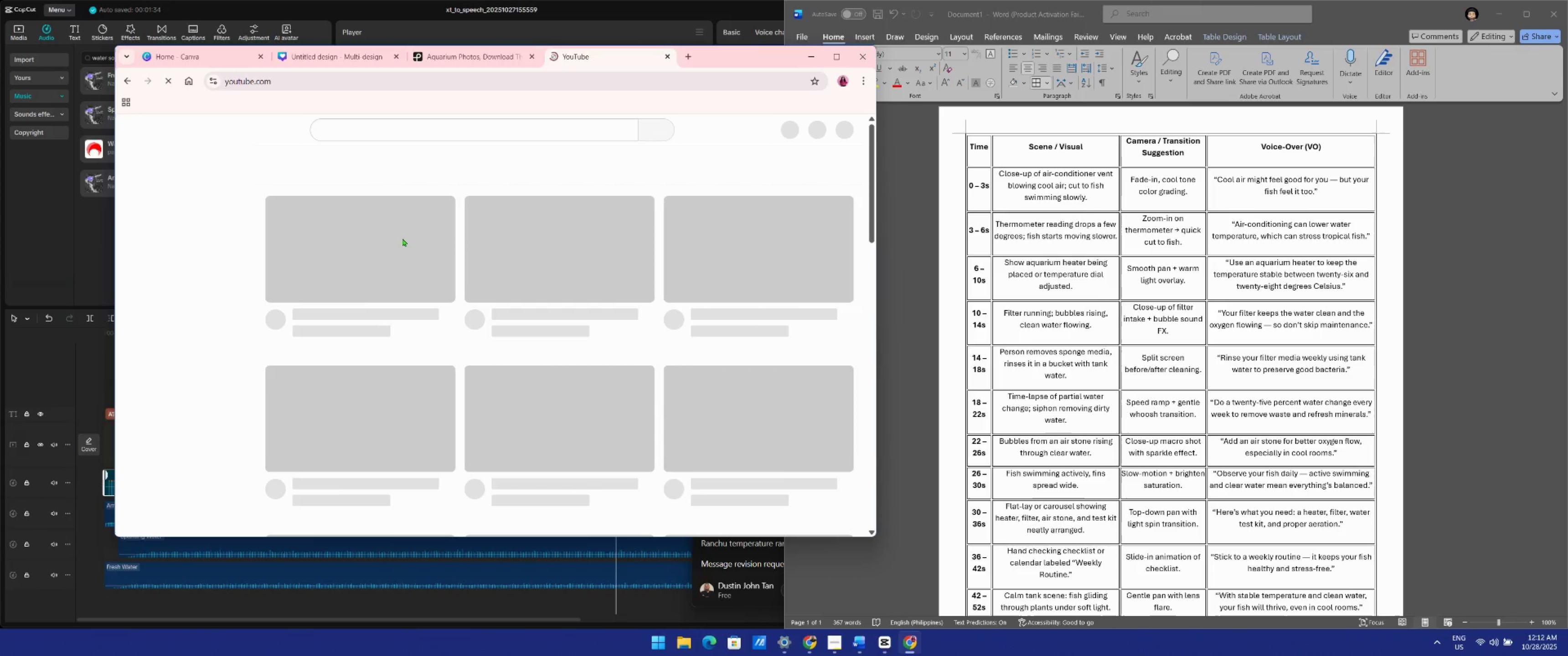 
left_click([461, 136])
 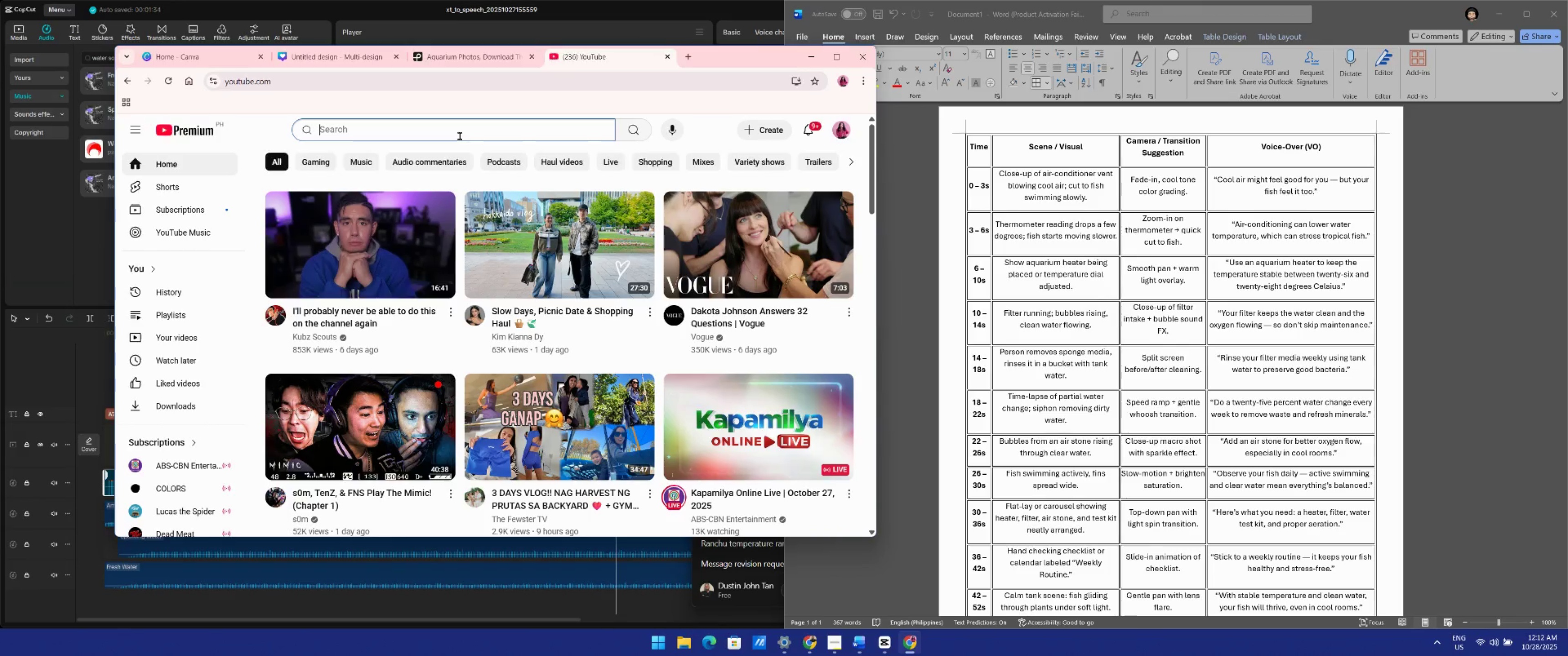 
type(aquarium heater)
 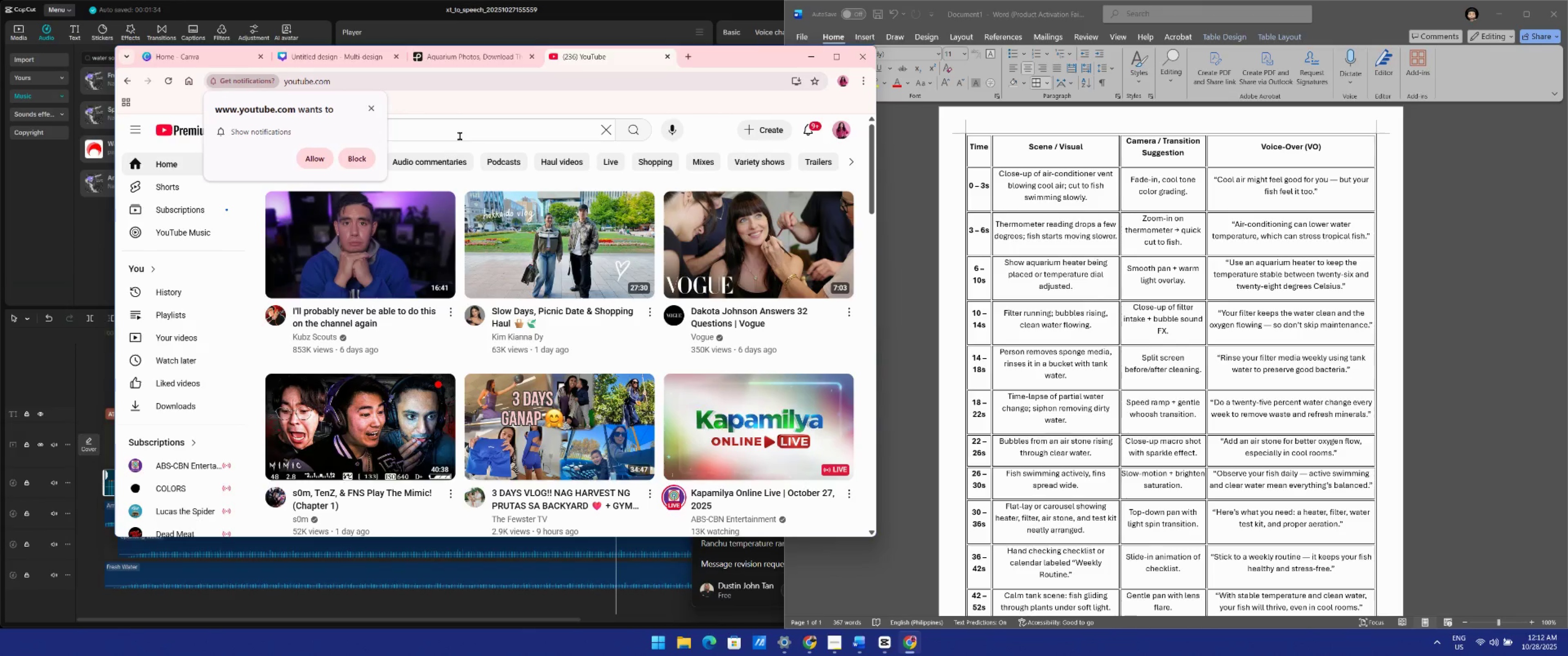 
key(Enter)
 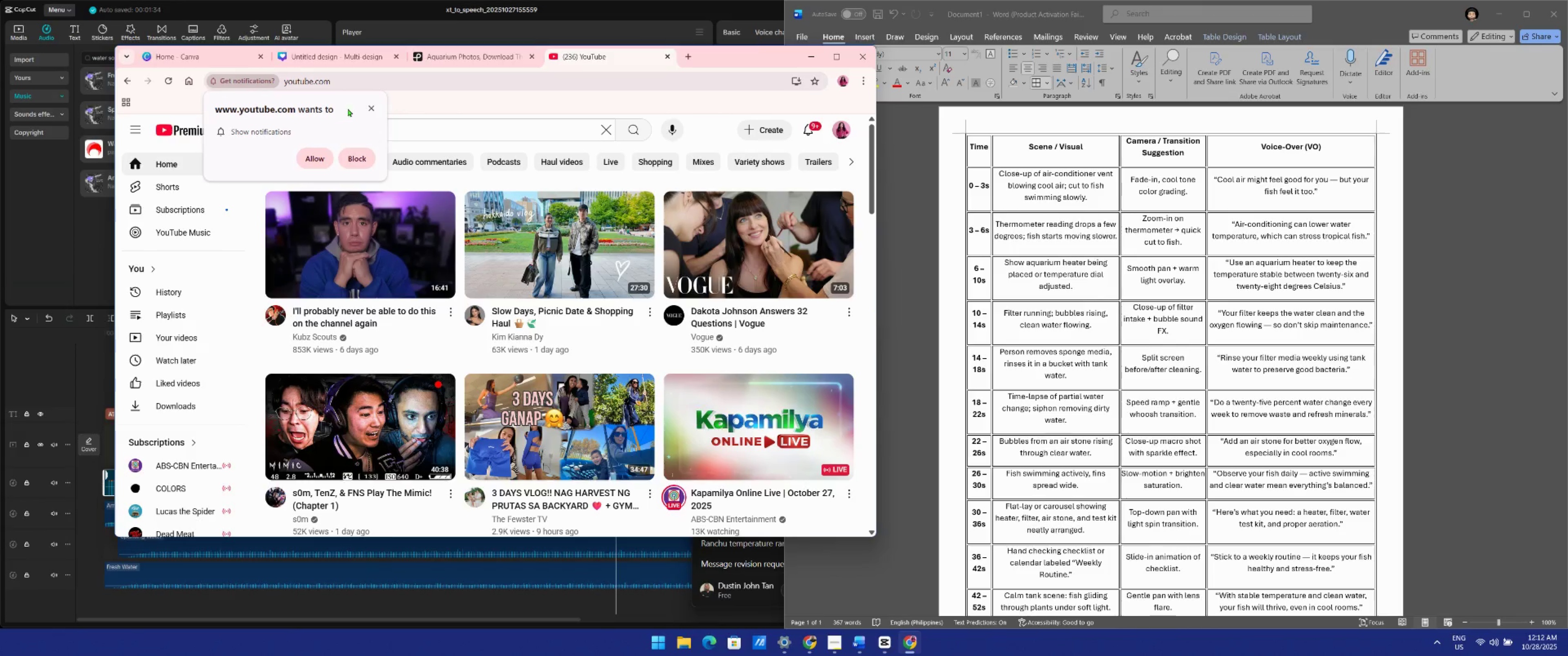 
left_click([370, 109])
 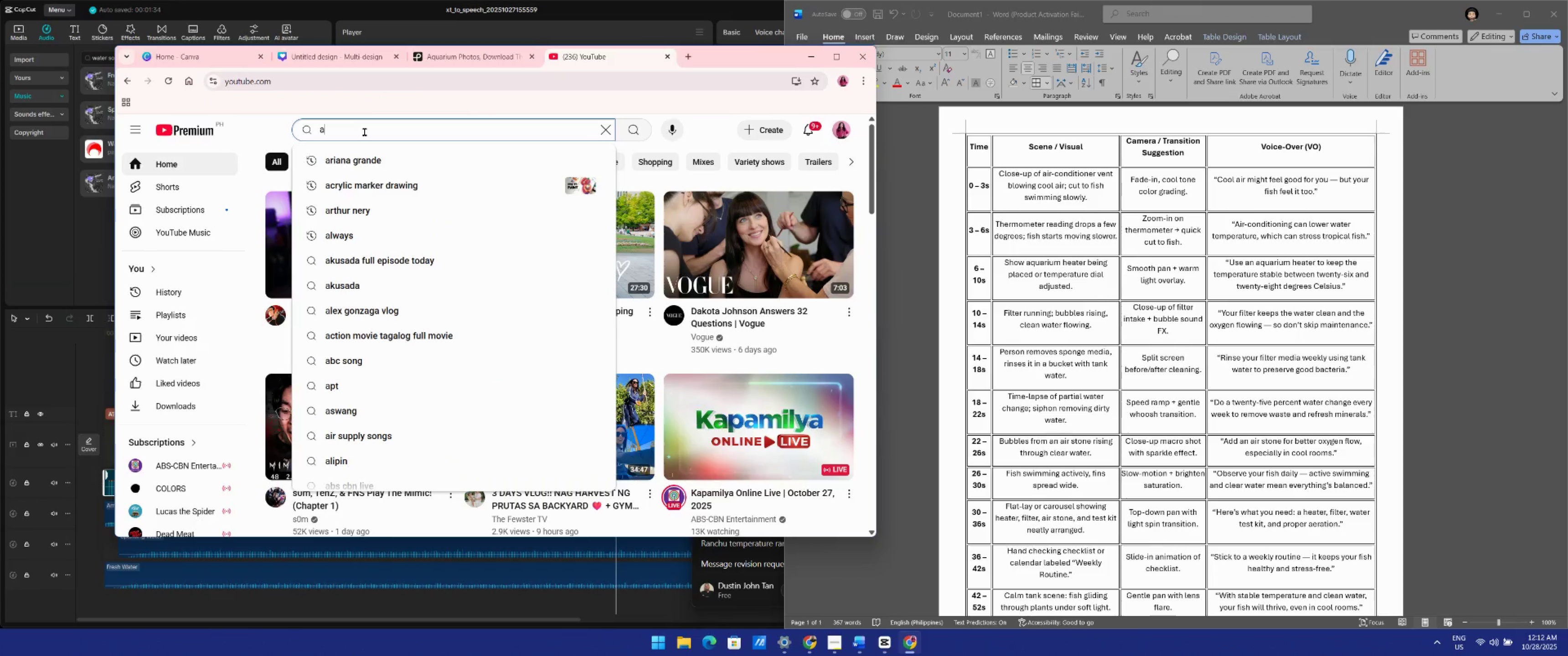 
left_click([364, 132])
 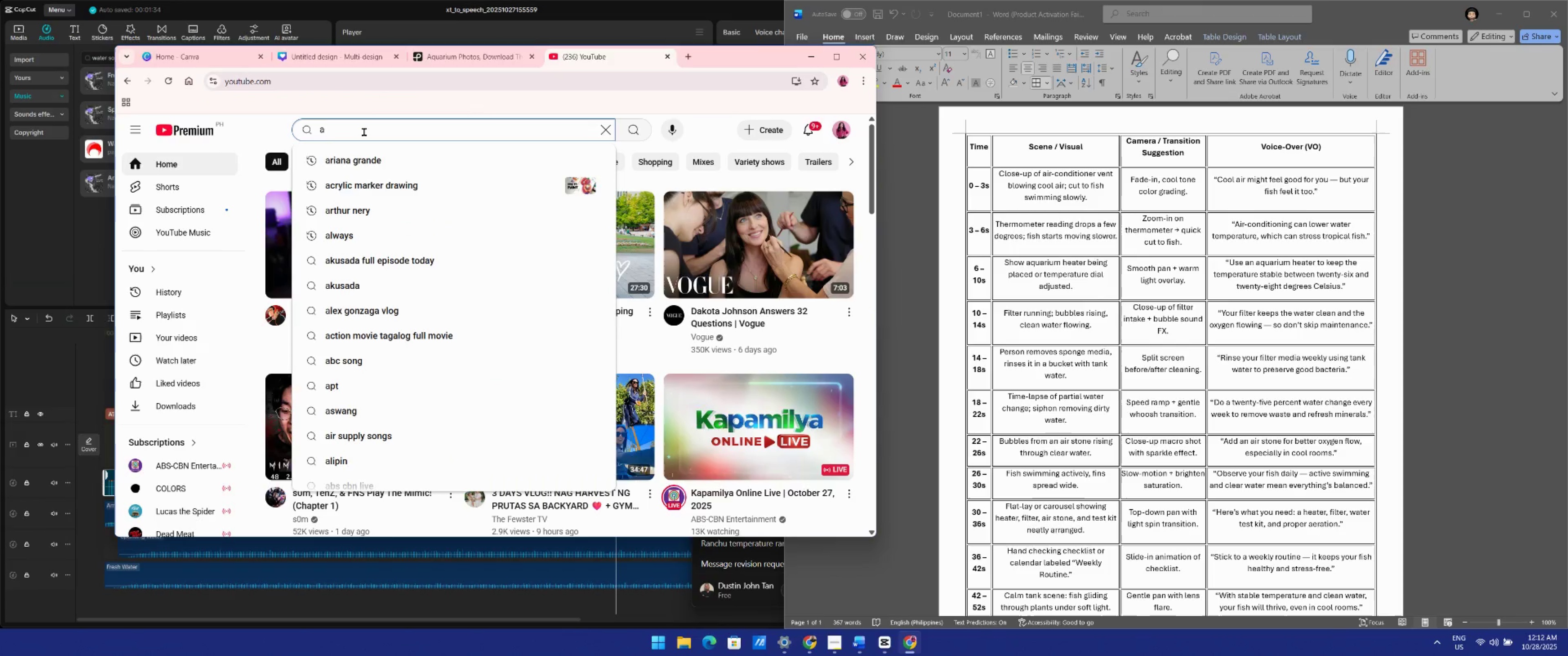 
type(quarium heater)
 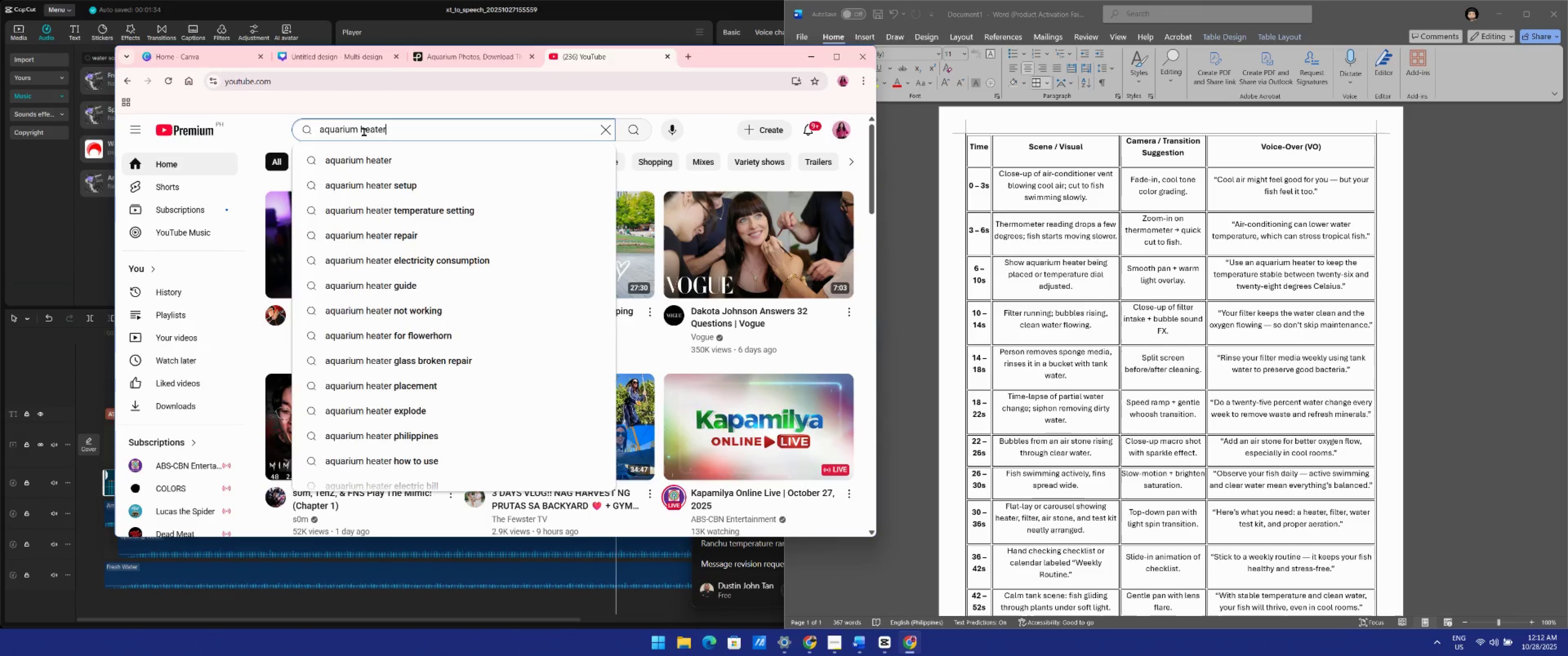 
key(Enter)
 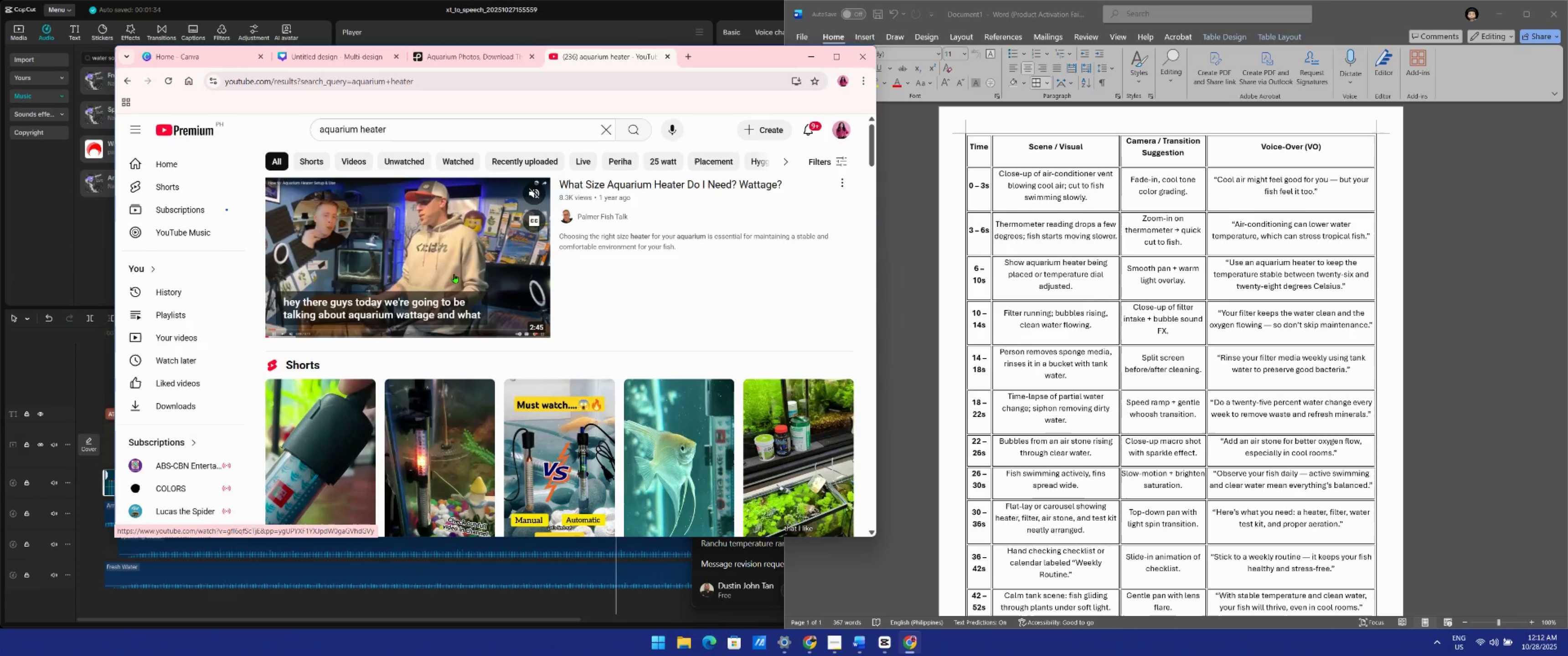 
wait(5.08)
 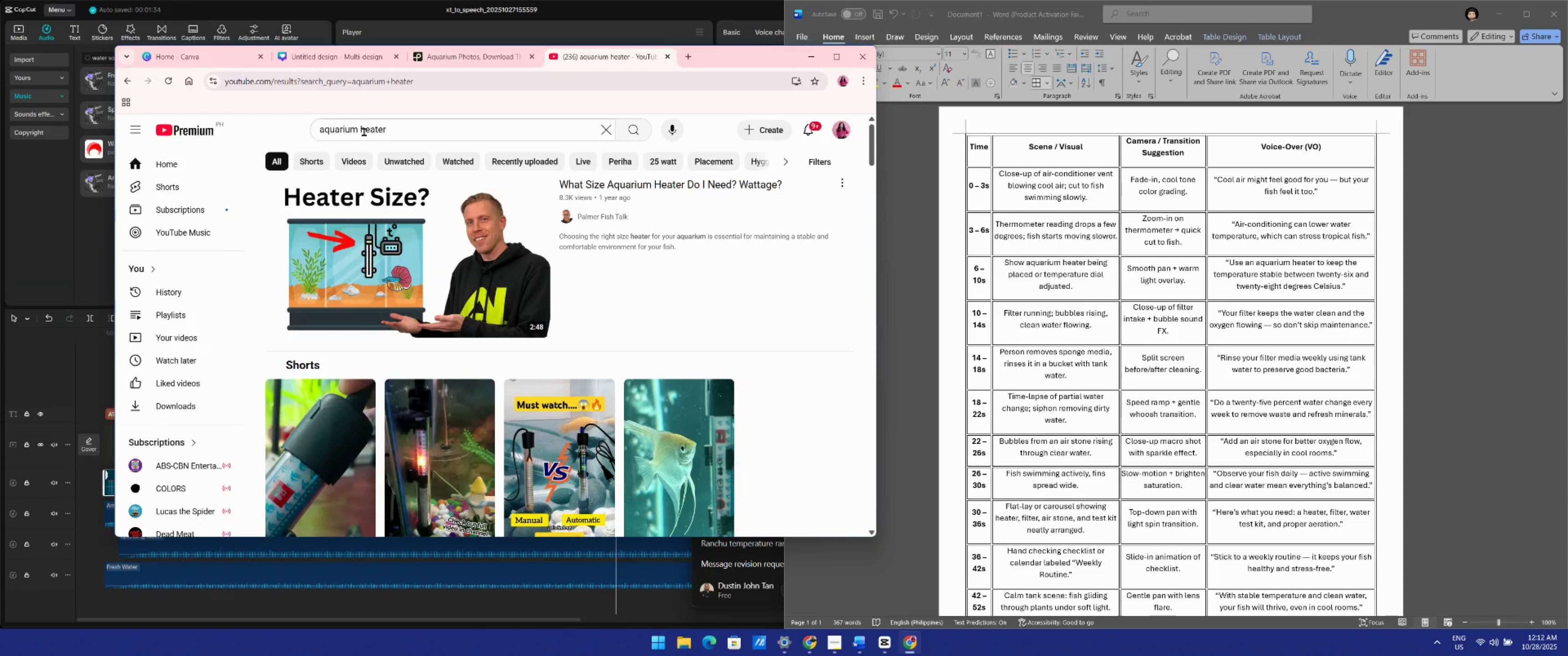 
left_click([454, 274])
 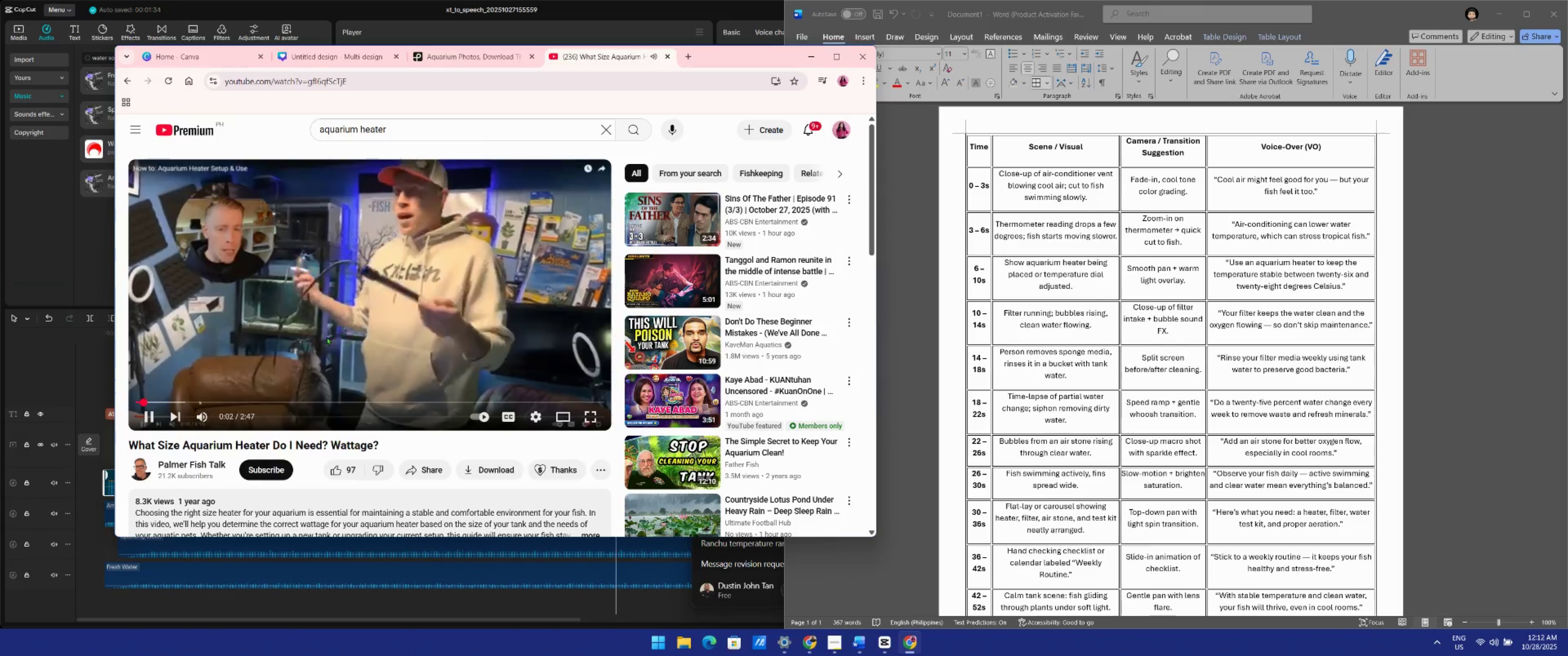 
wait(5.01)
 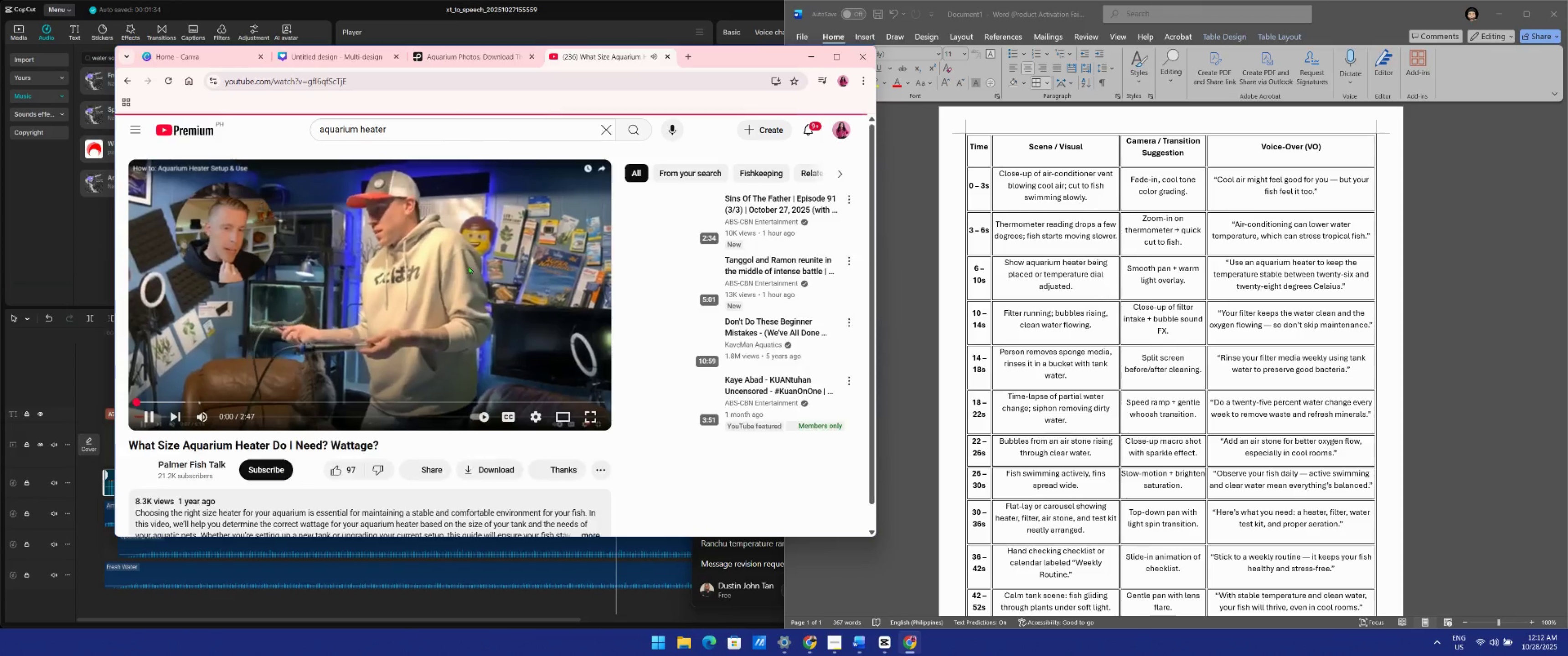 
left_click([230, 403])
 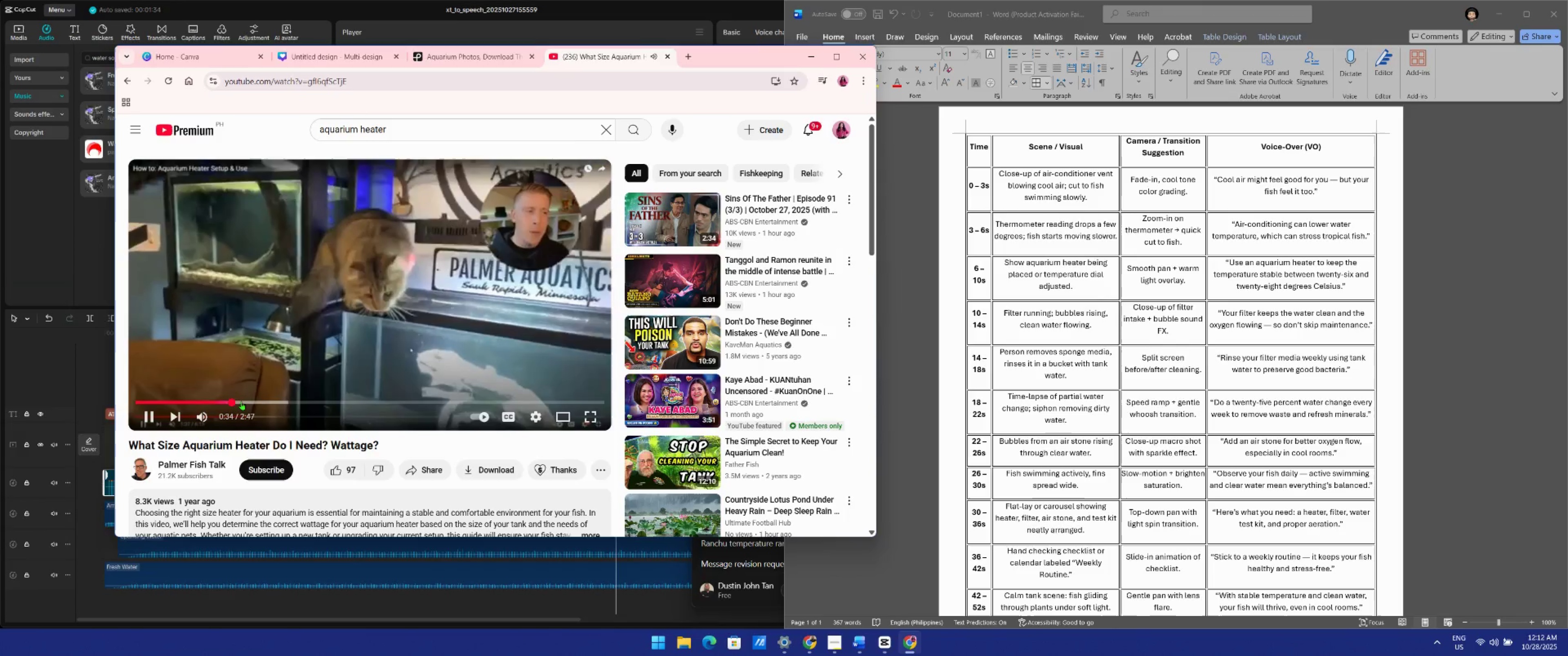 
left_click([242, 401])
 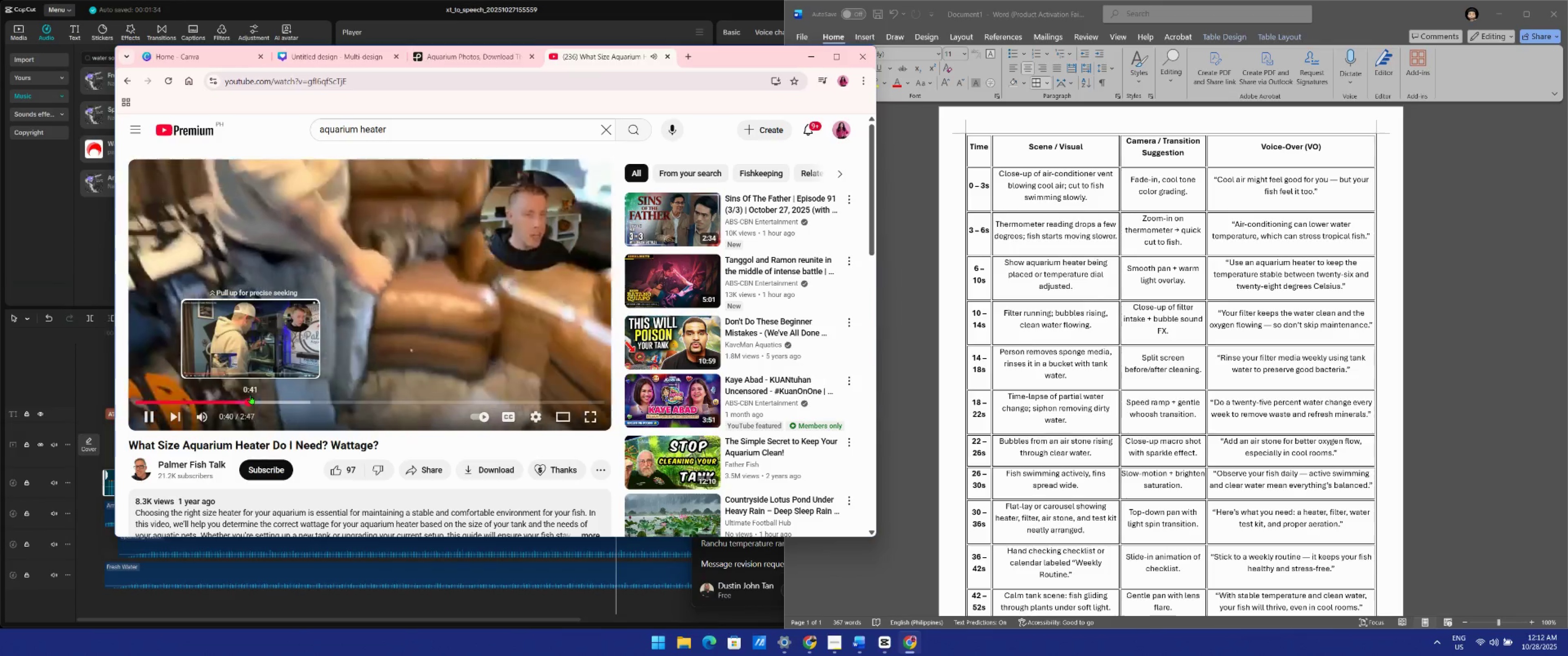 
left_click([277, 405])
 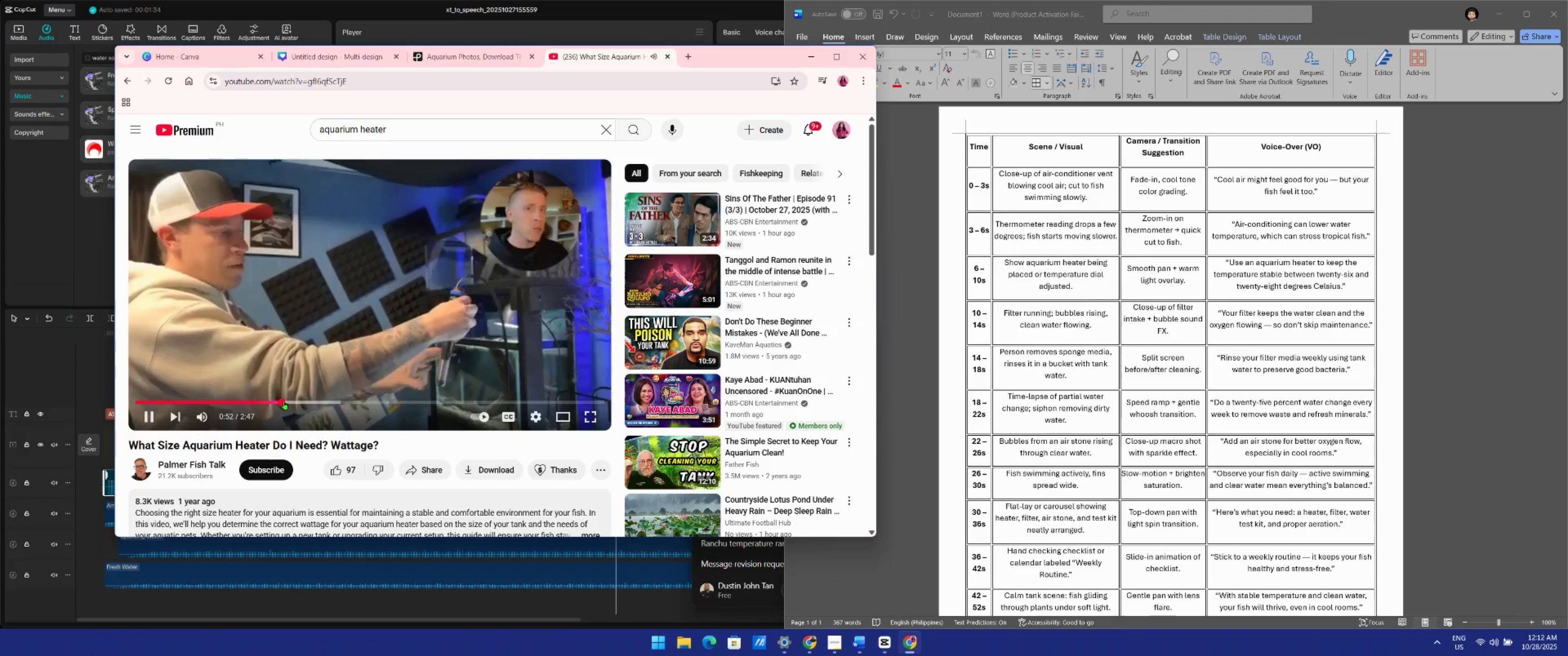 
left_click_drag(start_coordinate=[301, 402], to_coordinate=[304, 402])
 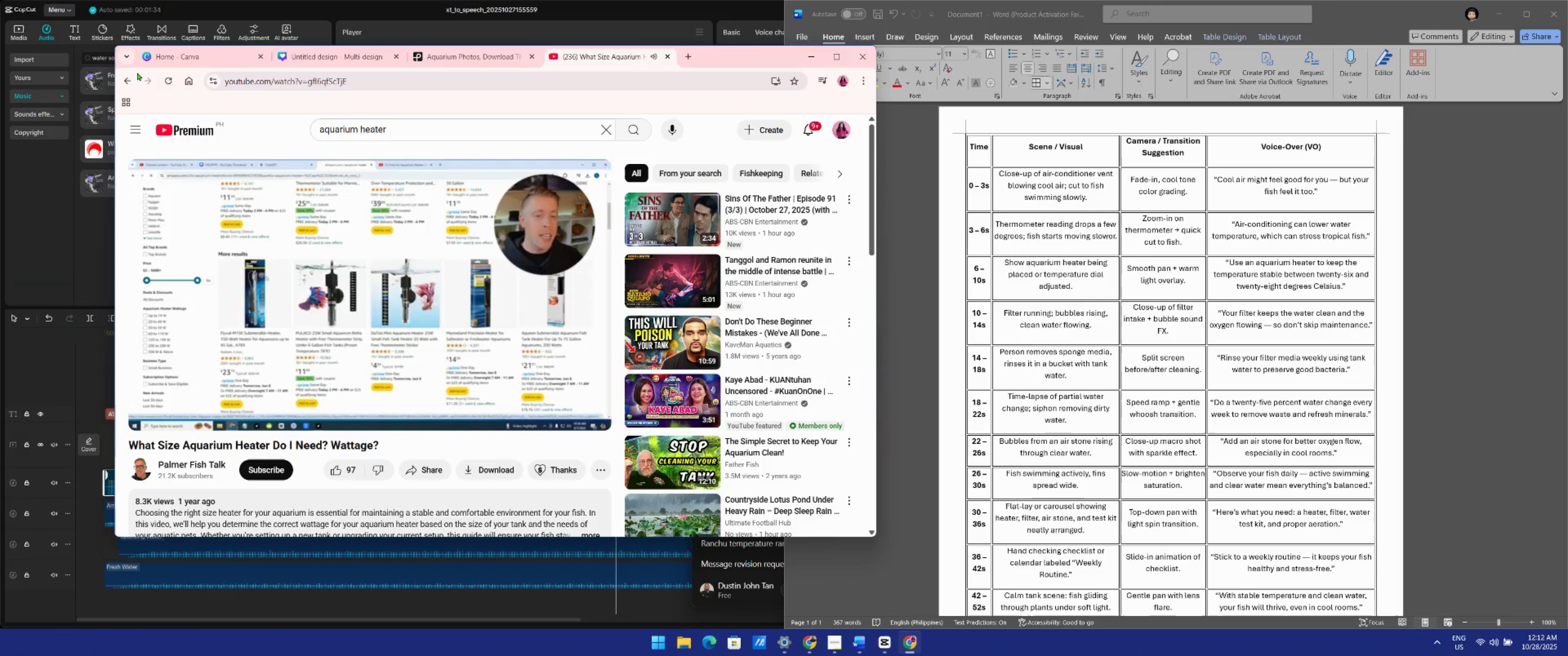 
left_click([125, 82])
 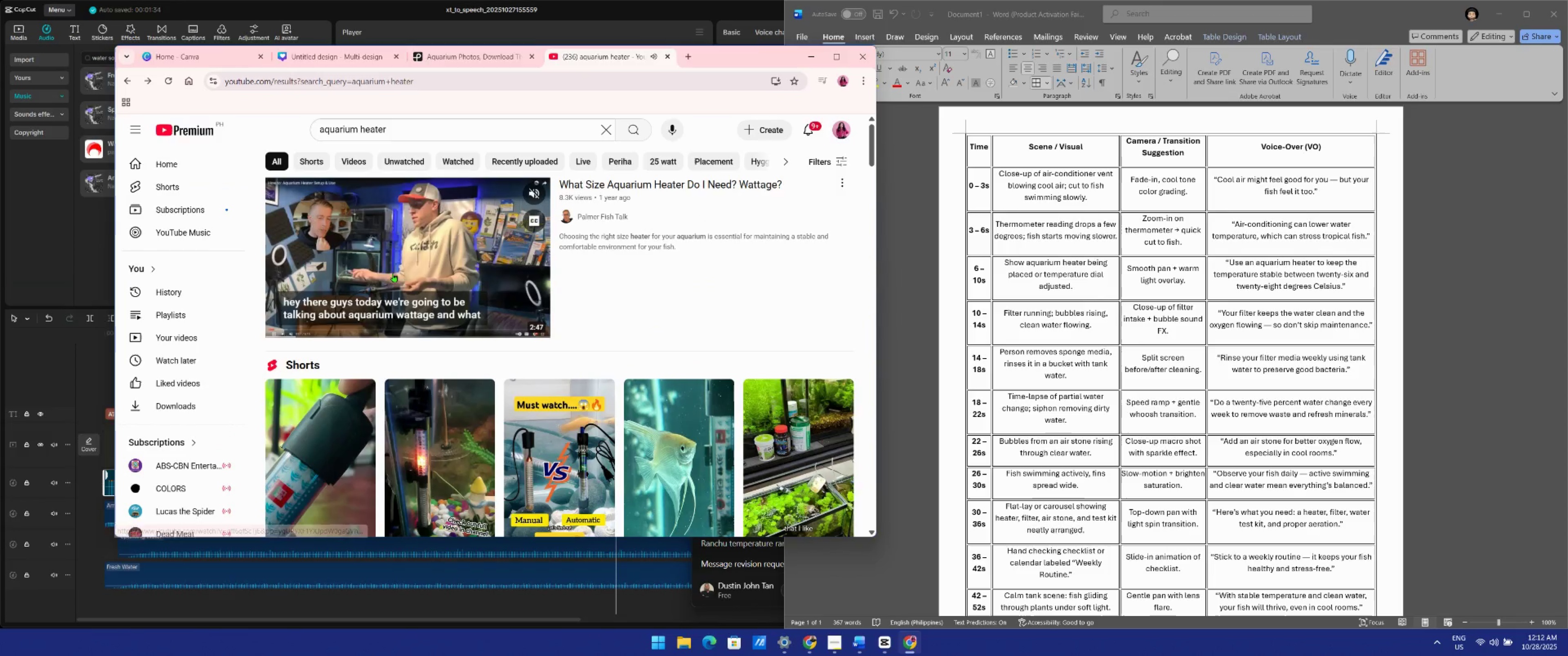 
left_click([393, 273])
 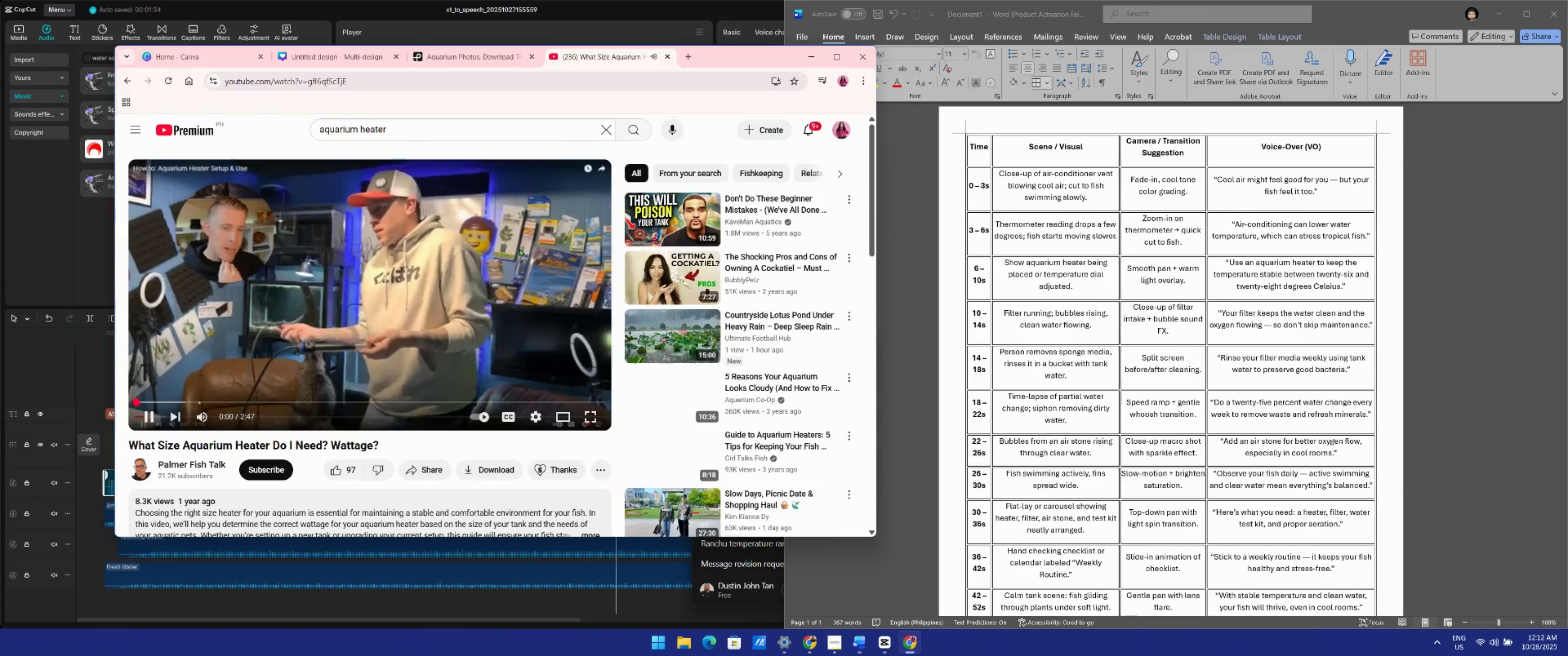 
left_click([386, 280])
 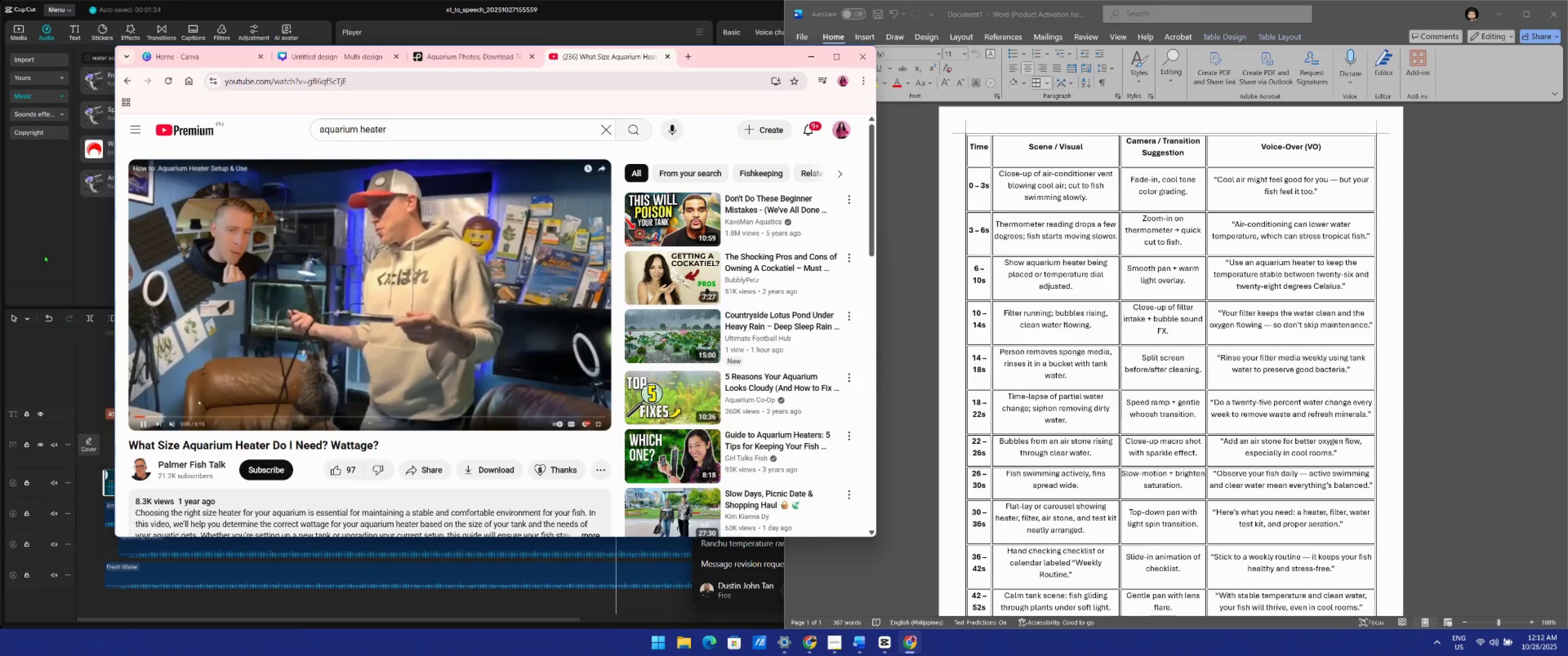 
wait(6.02)
 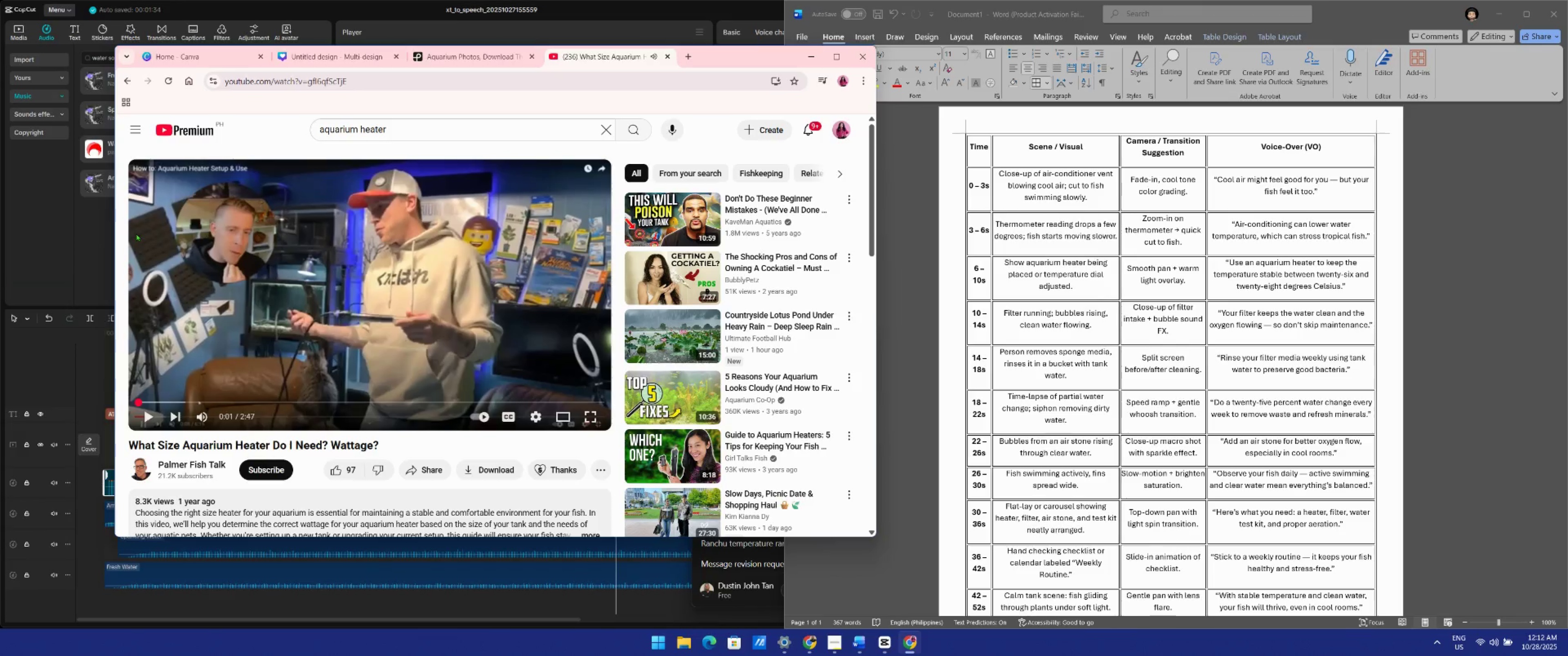 
left_click([45, 254])
 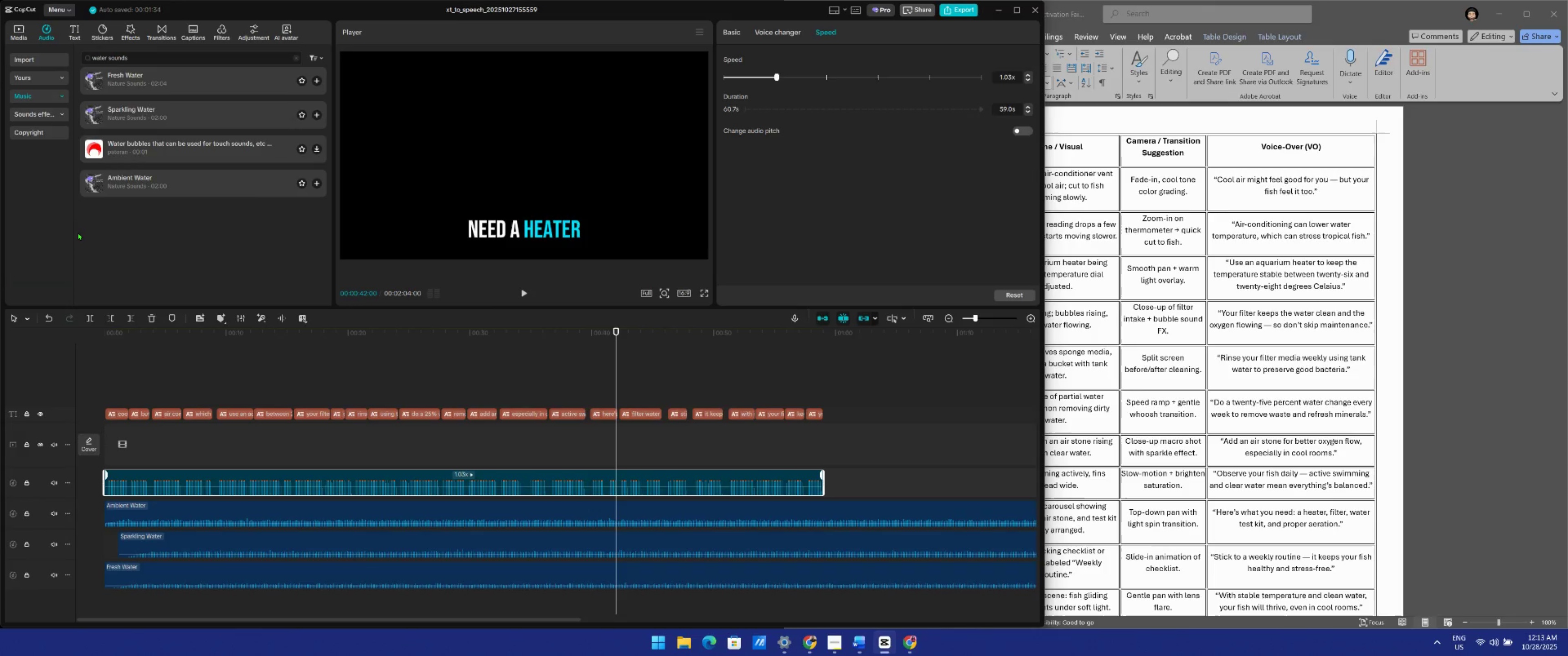 
wait(41.46)
 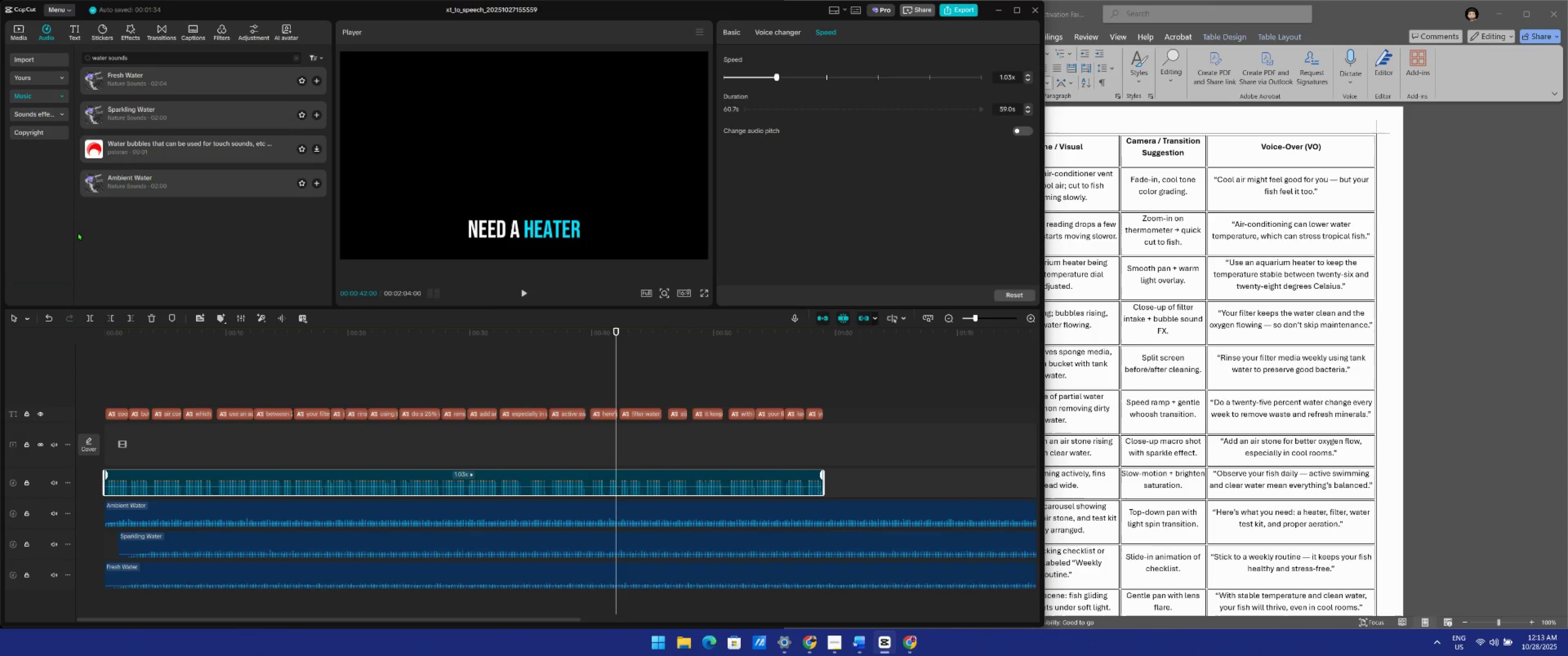 
left_click([1089, 282])
 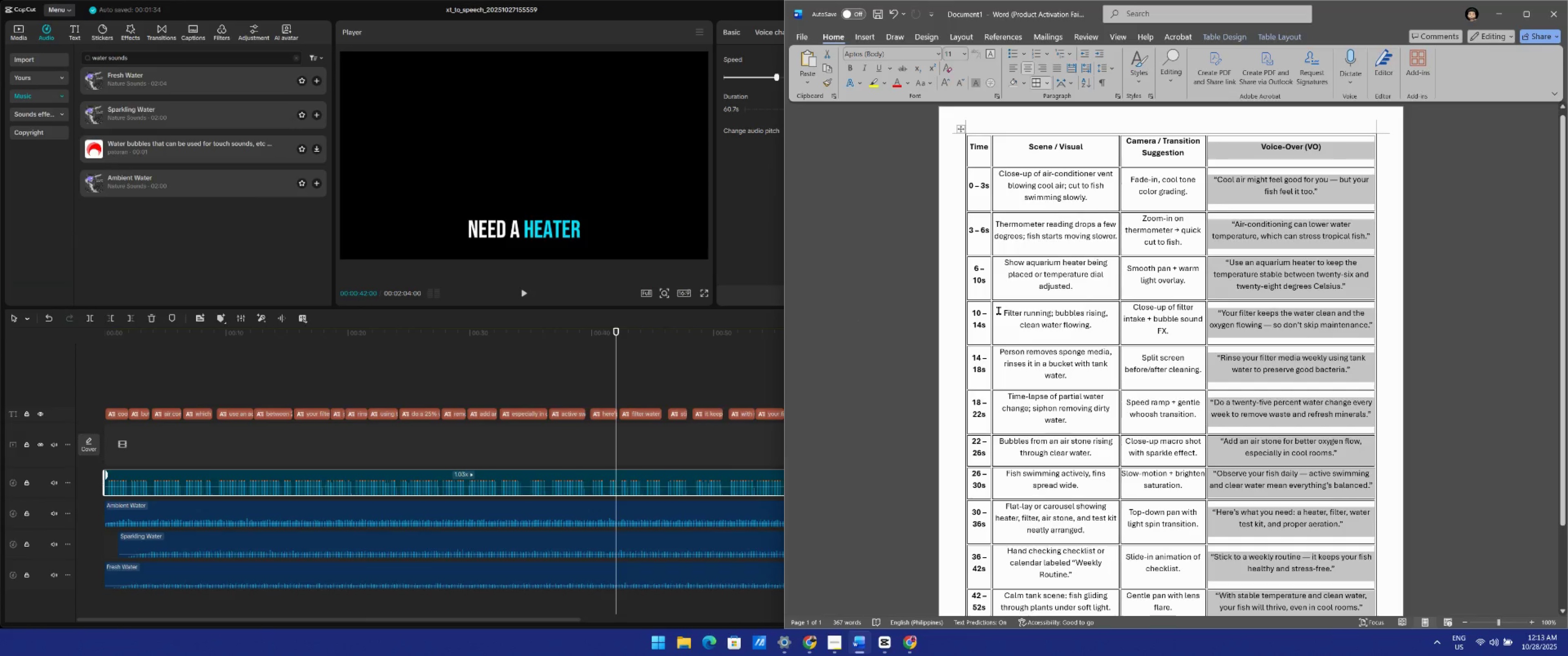 
left_click_drag(start_coordinate=[1002, 310], to_coordinate=[1109, 326])
 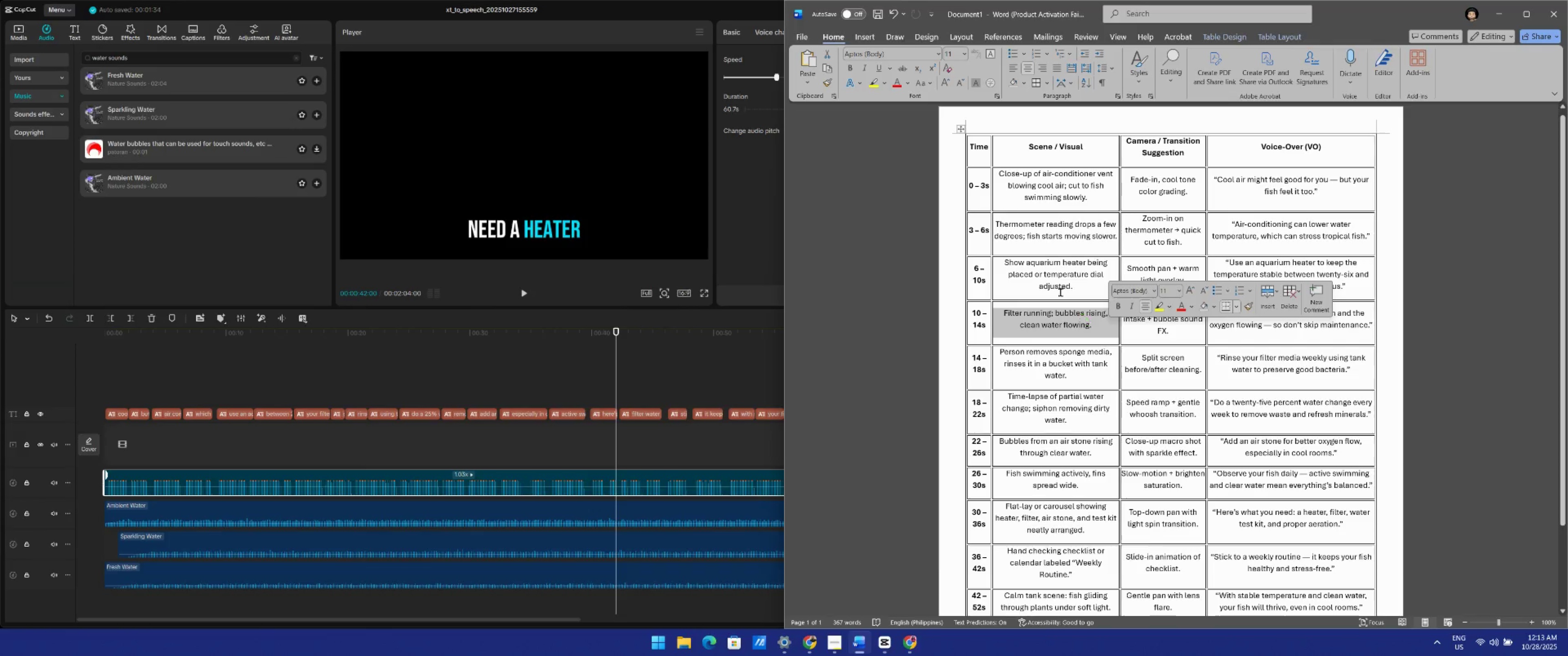 
left_click([1052, 284])
 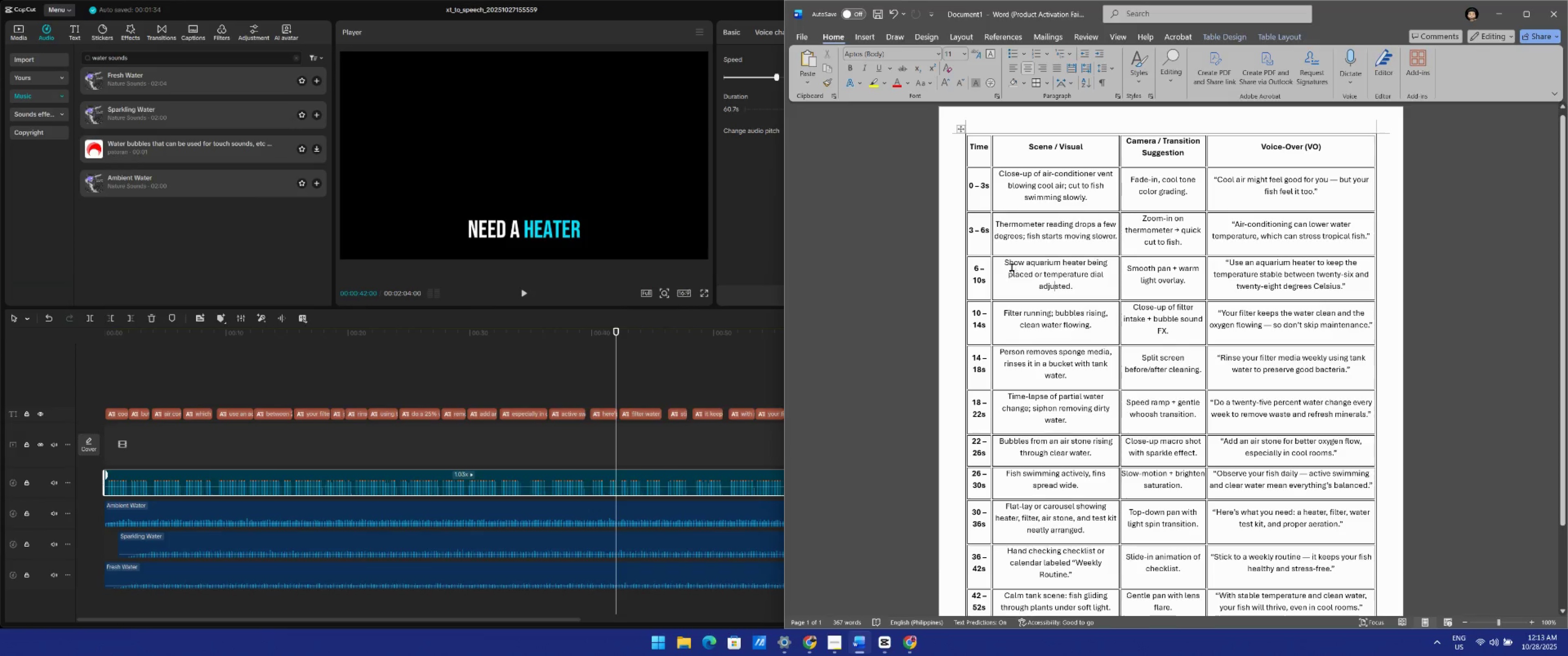 
left_click_drag(start_coordinate=[1005, 264], to_coordinate=[1087, 286])
 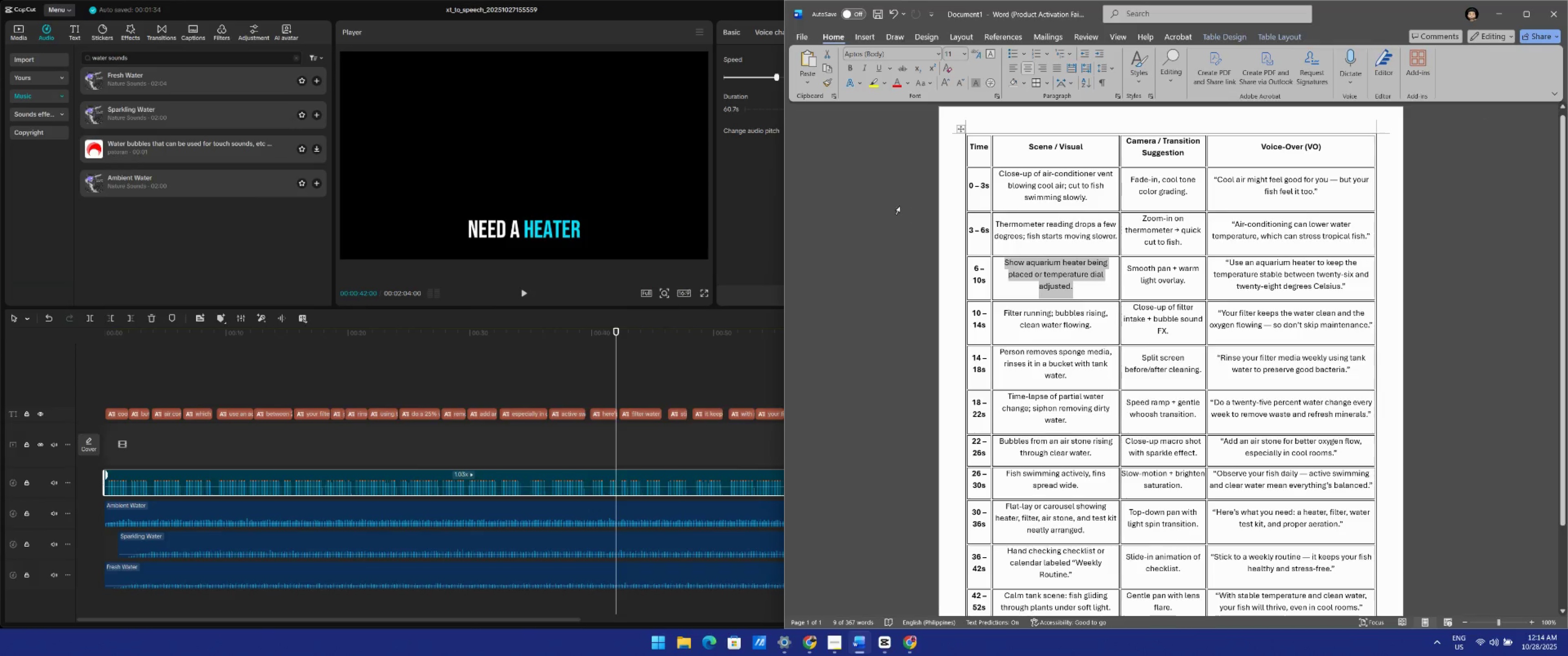 
wait(12.59)
 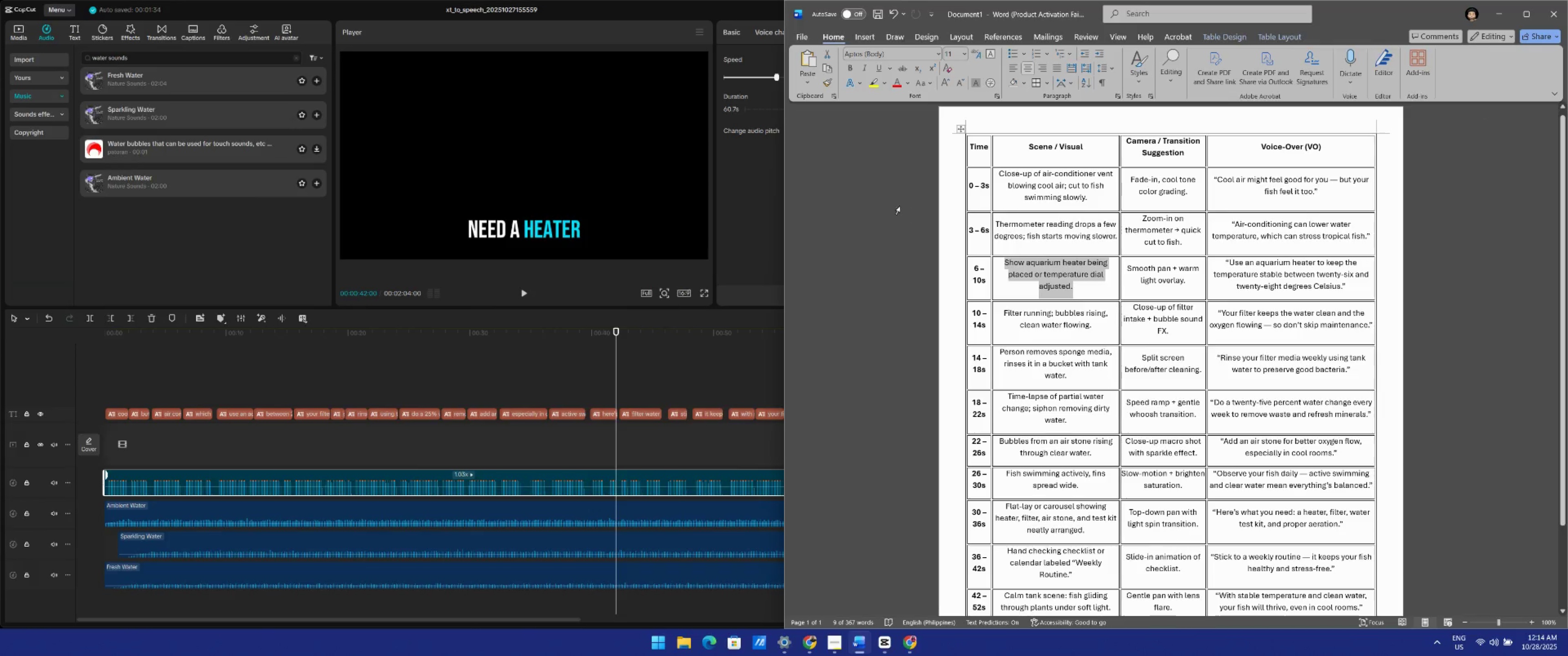 
left_click([908, 654])
 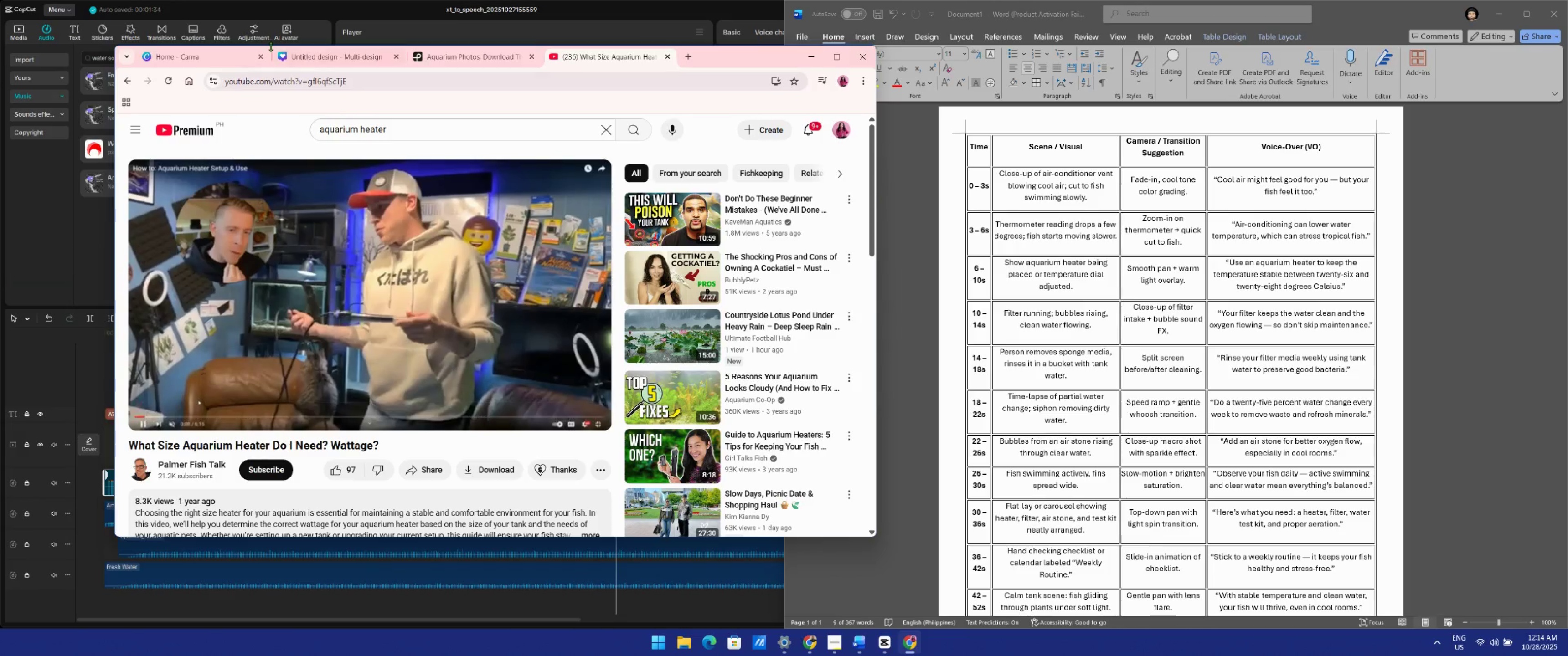 
left_click([325, 63])
 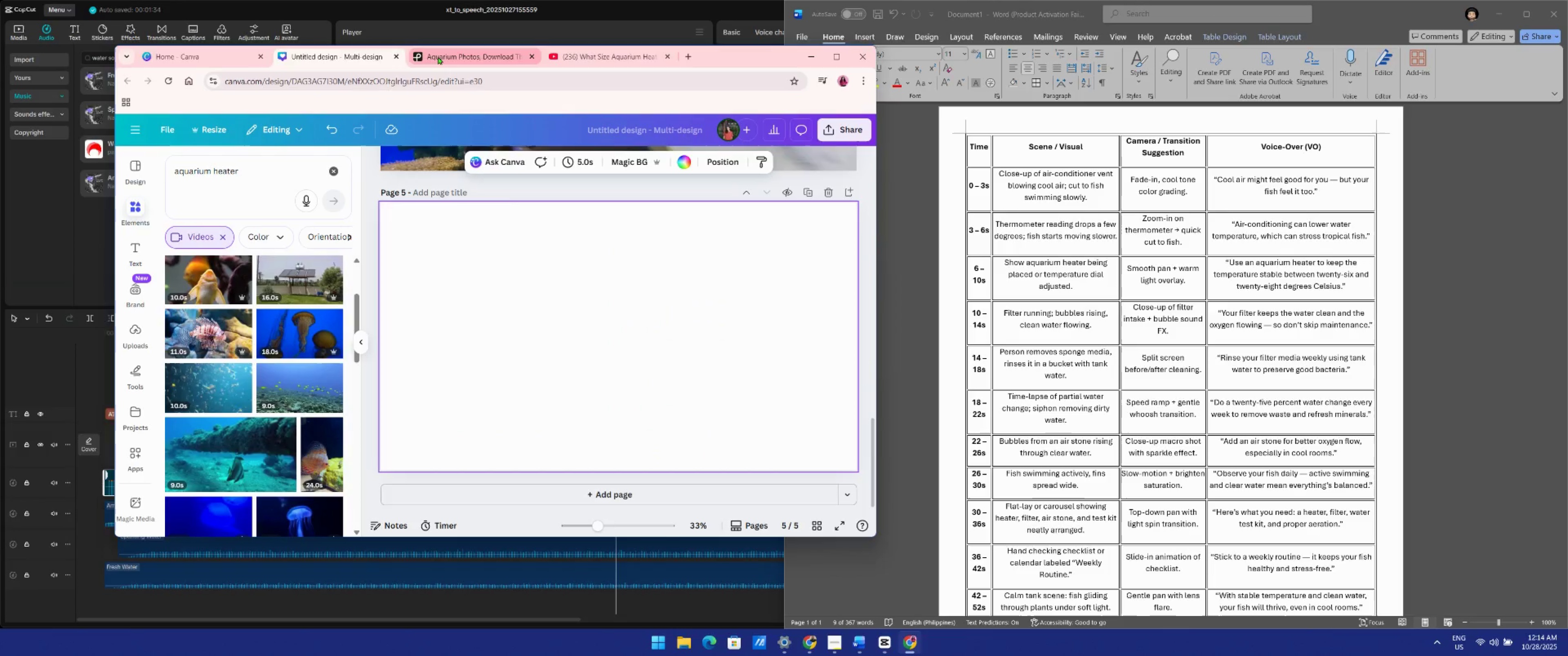 
scroll: coordinate [632, 420], scroll_direction: up, amount: 11.0
 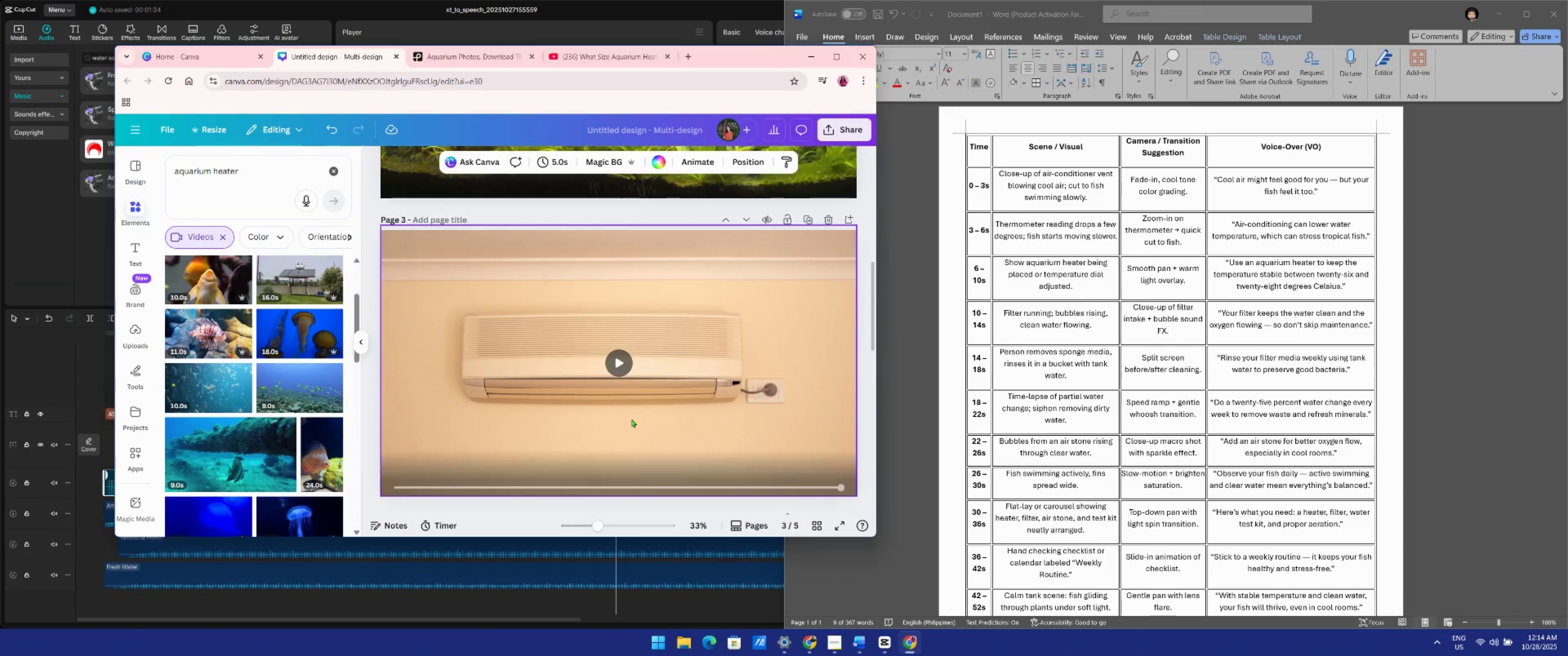 
scroll: coordinate [632, 419], scroll_direction: down, amount: 7.0
 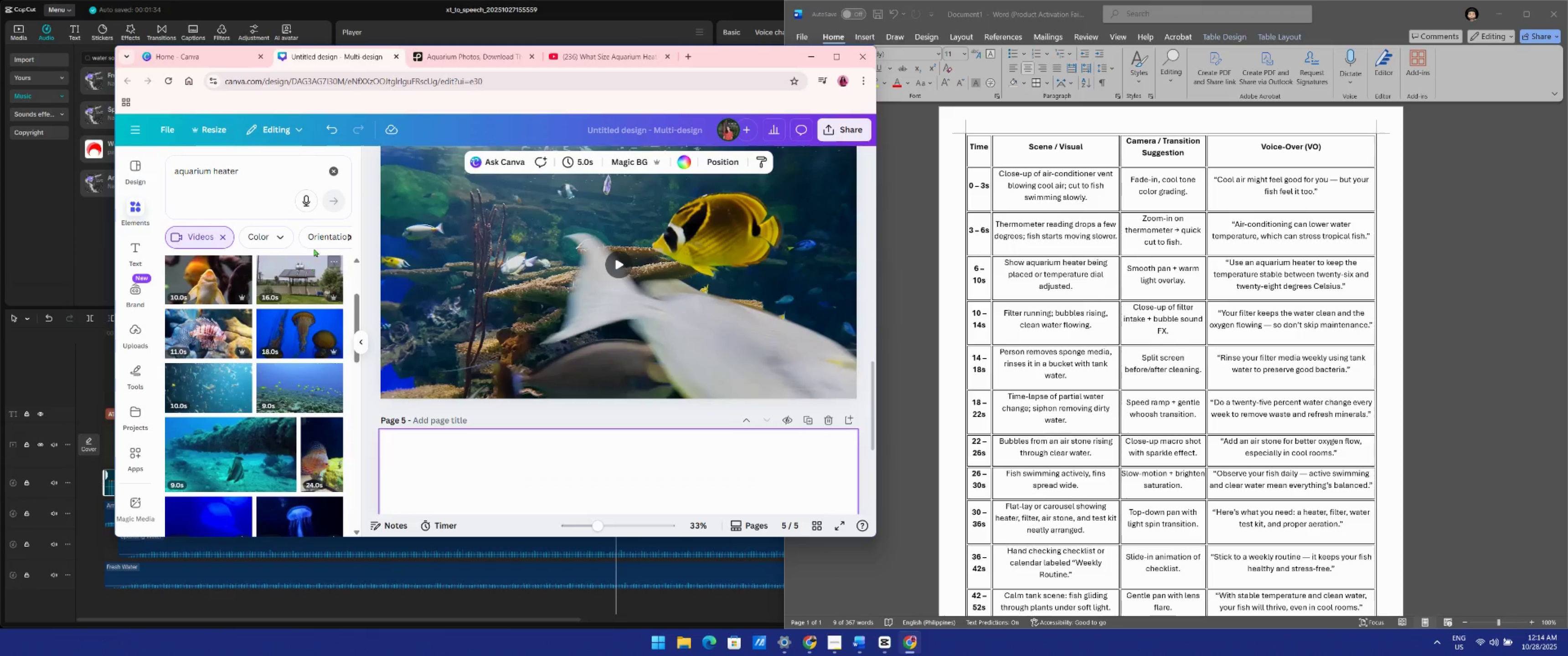 
left_click_drag(start_coordinate=[275, 169], to_coordinate=[127, 160])
 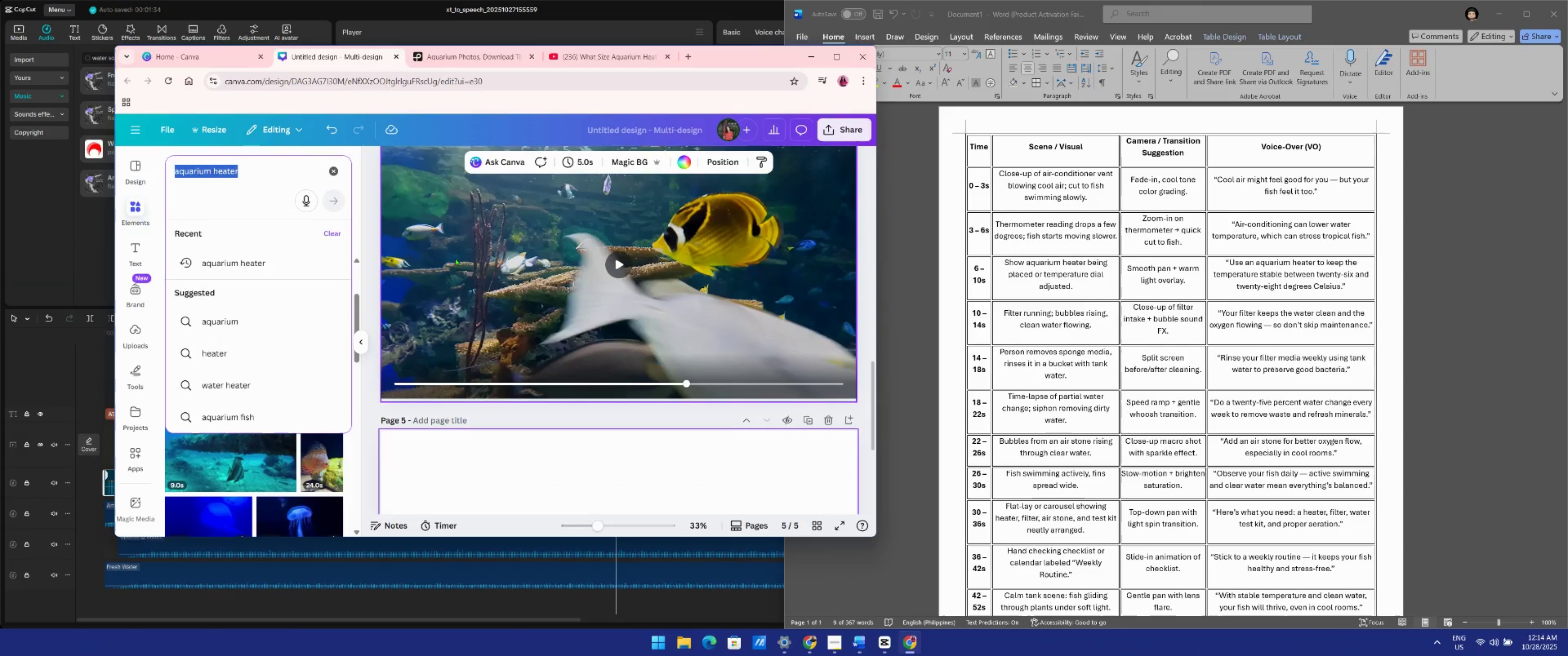 
type(aqu)
key(Backspace)
key(Backspace)
key(Backspace)
key(Backspace)
key(Backspace)
type(au)
key(Backspace)
type(quarium heater)
 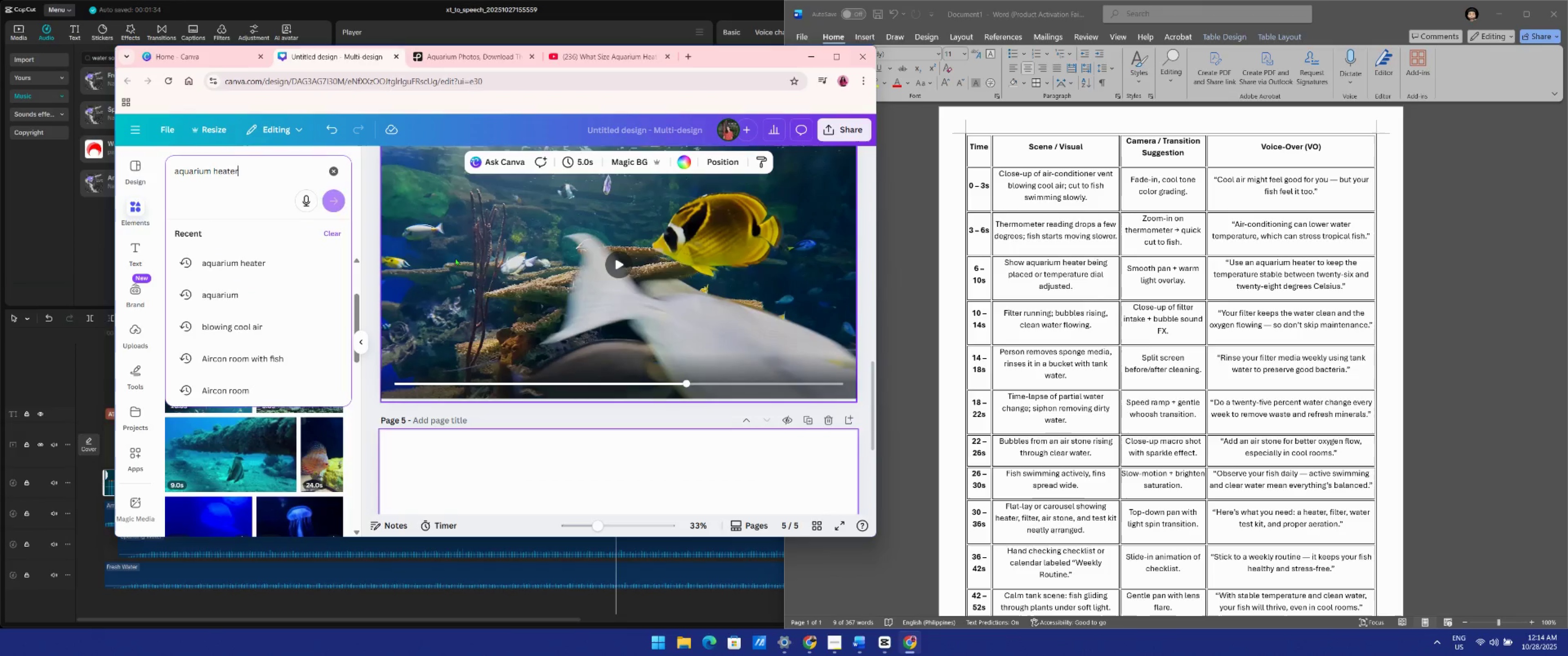 
key(Enter)
 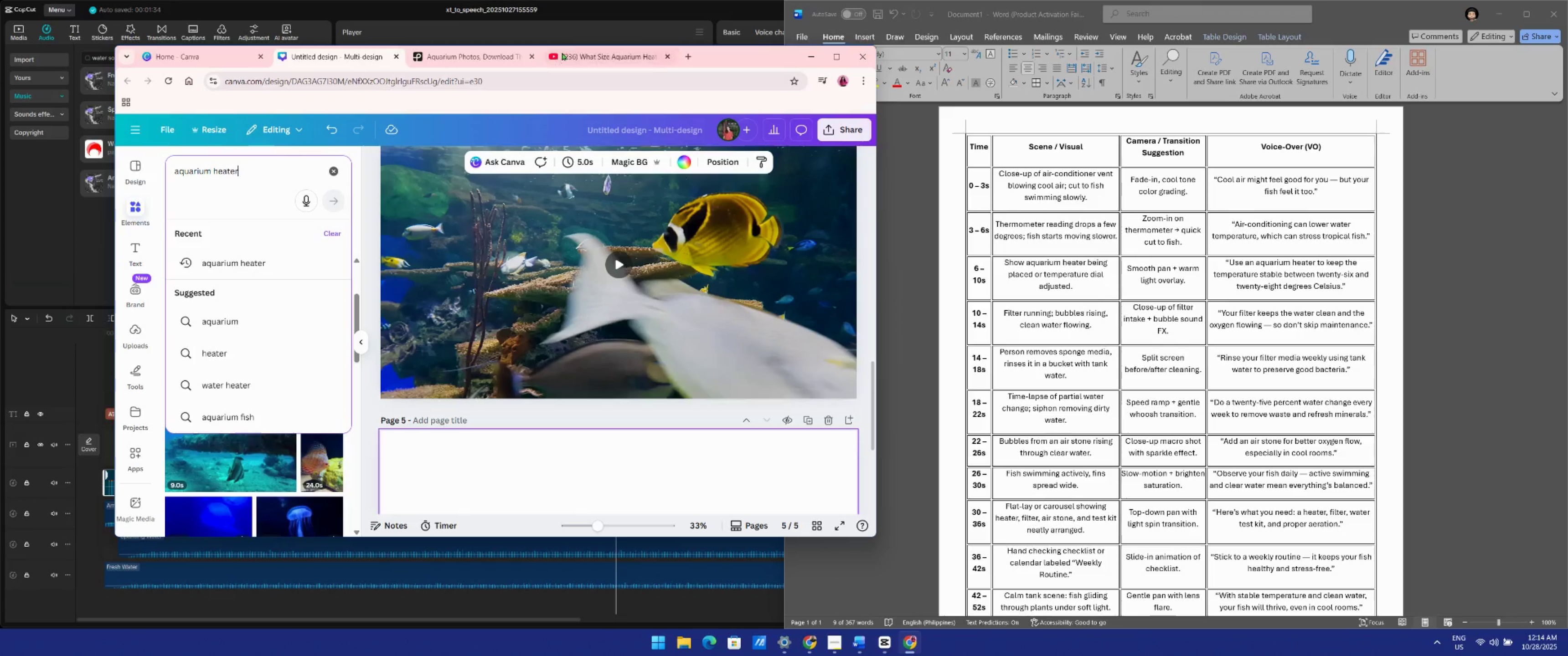 
double_click([578, 54])
 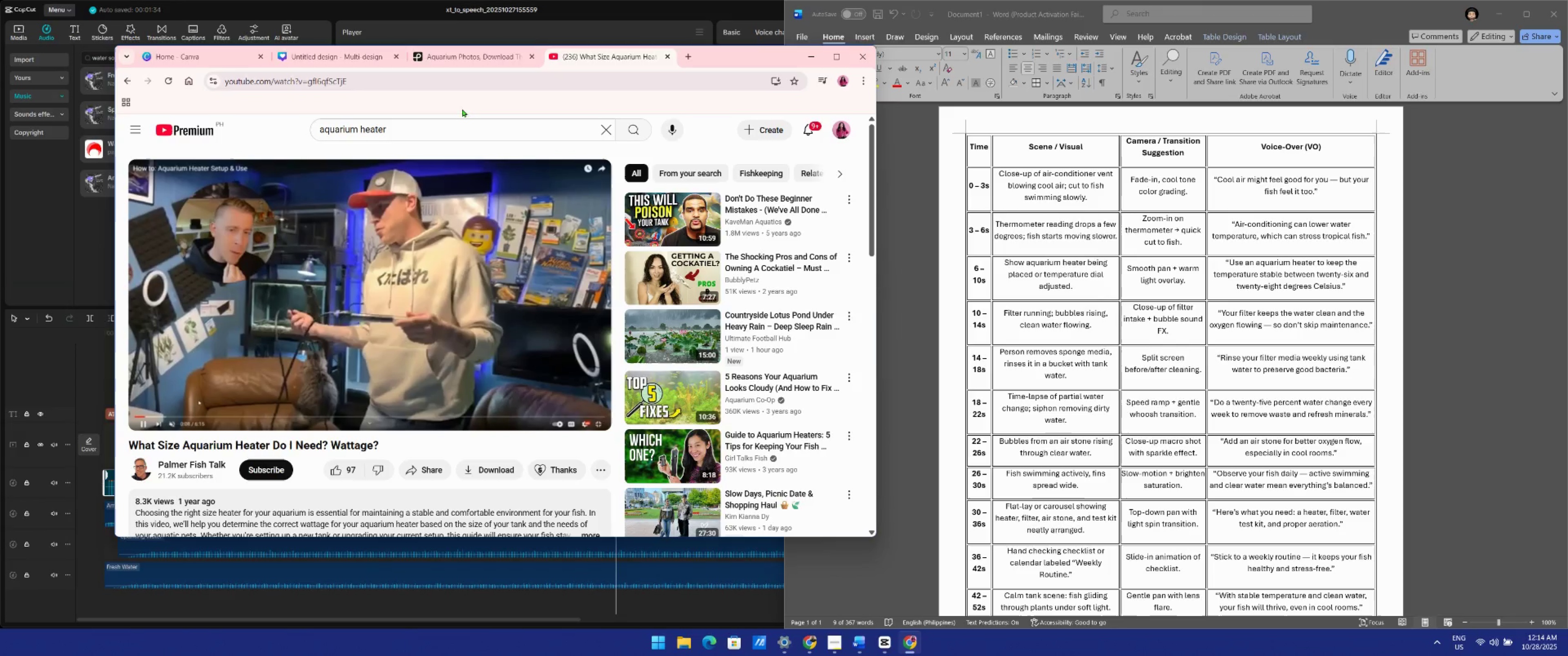 
left_click_drag(start_coordinate=[446, 122], to_coordinate=[392, 125])
 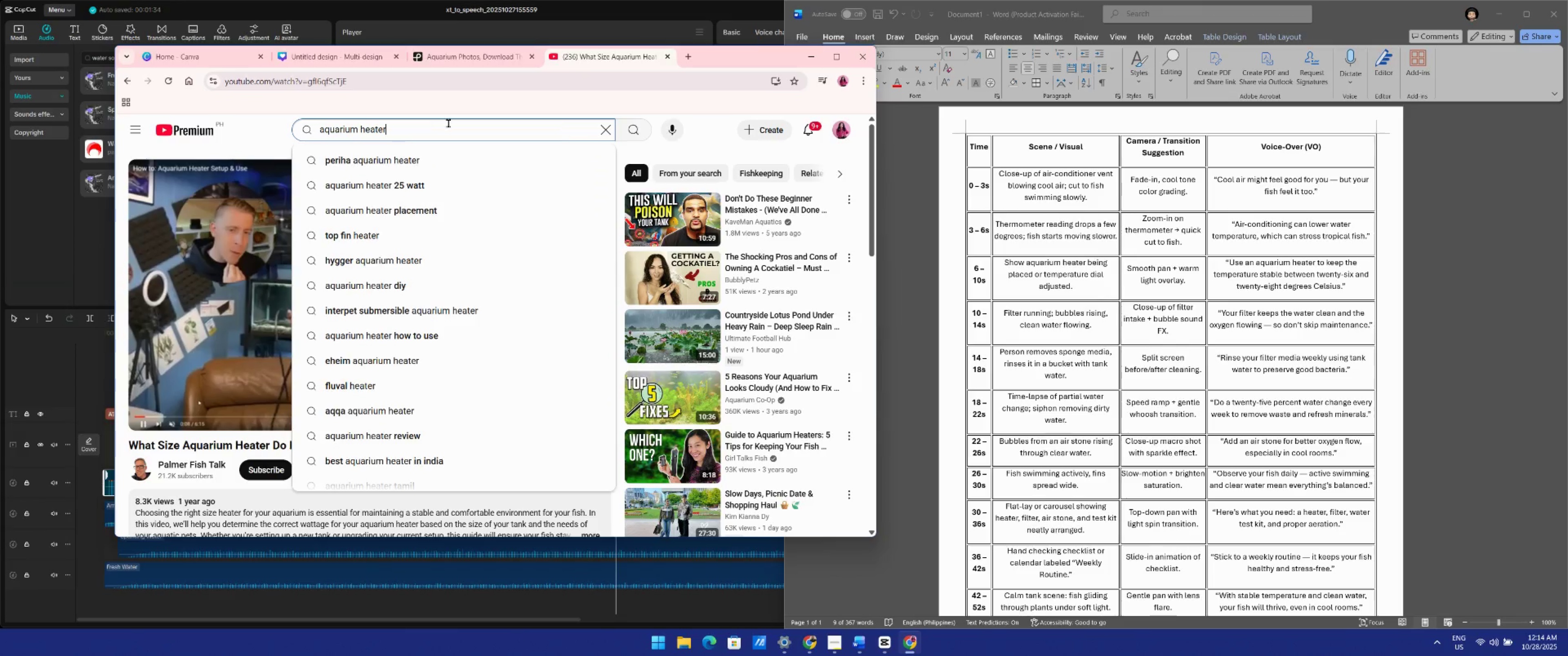 
key(Enter)
 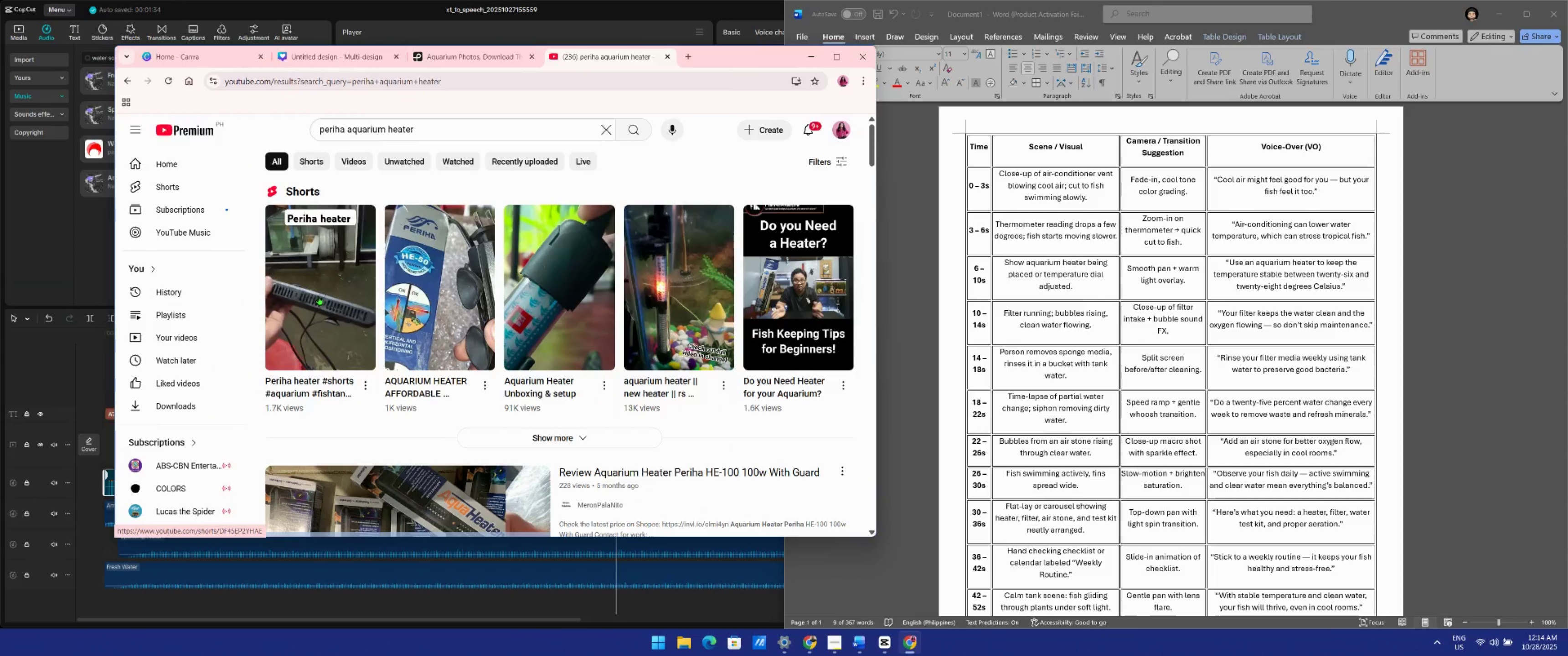 
wait(5.11)
 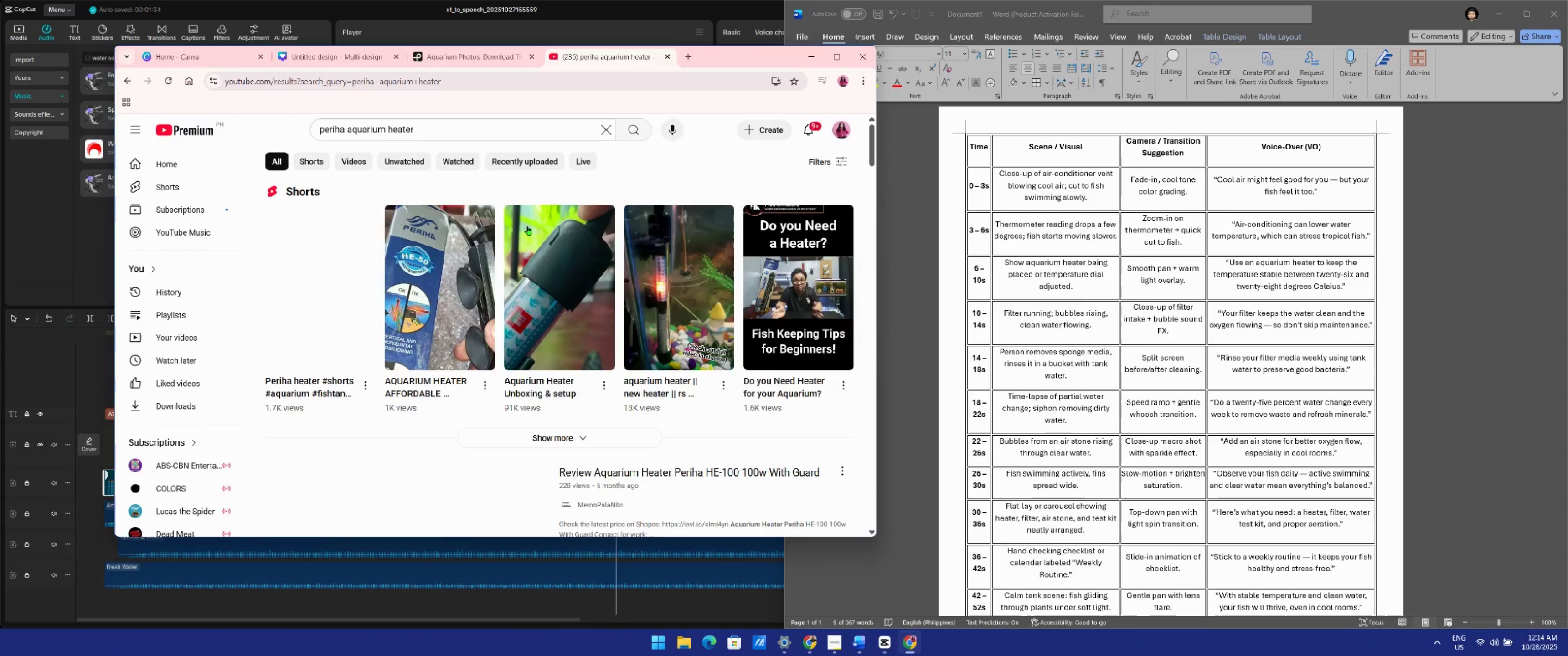 
scroll: coordinate [454, 319], scroll_direction: down, amount: 7.0
 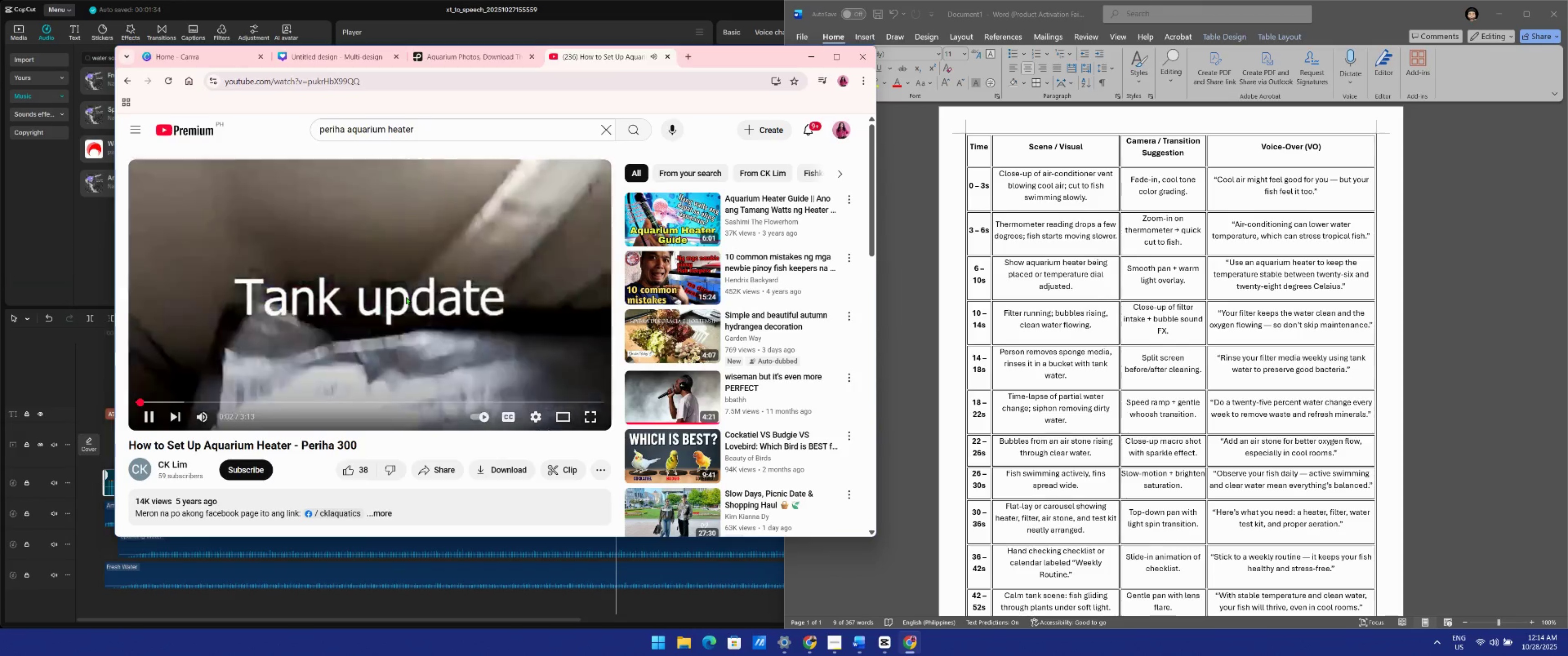 
wait(5.14)
 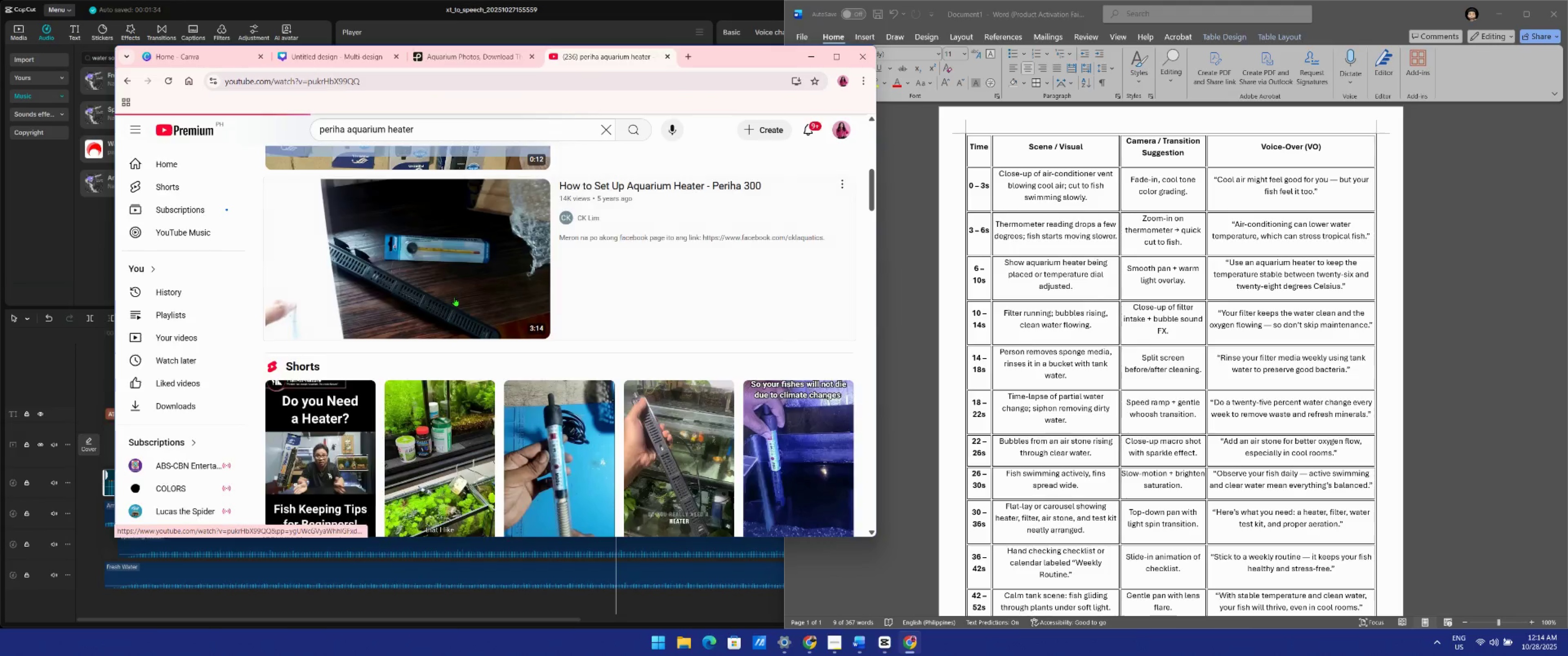 
left_click_drag(start_coordinate=[171, 399], to_coordinate=[236, 404])
 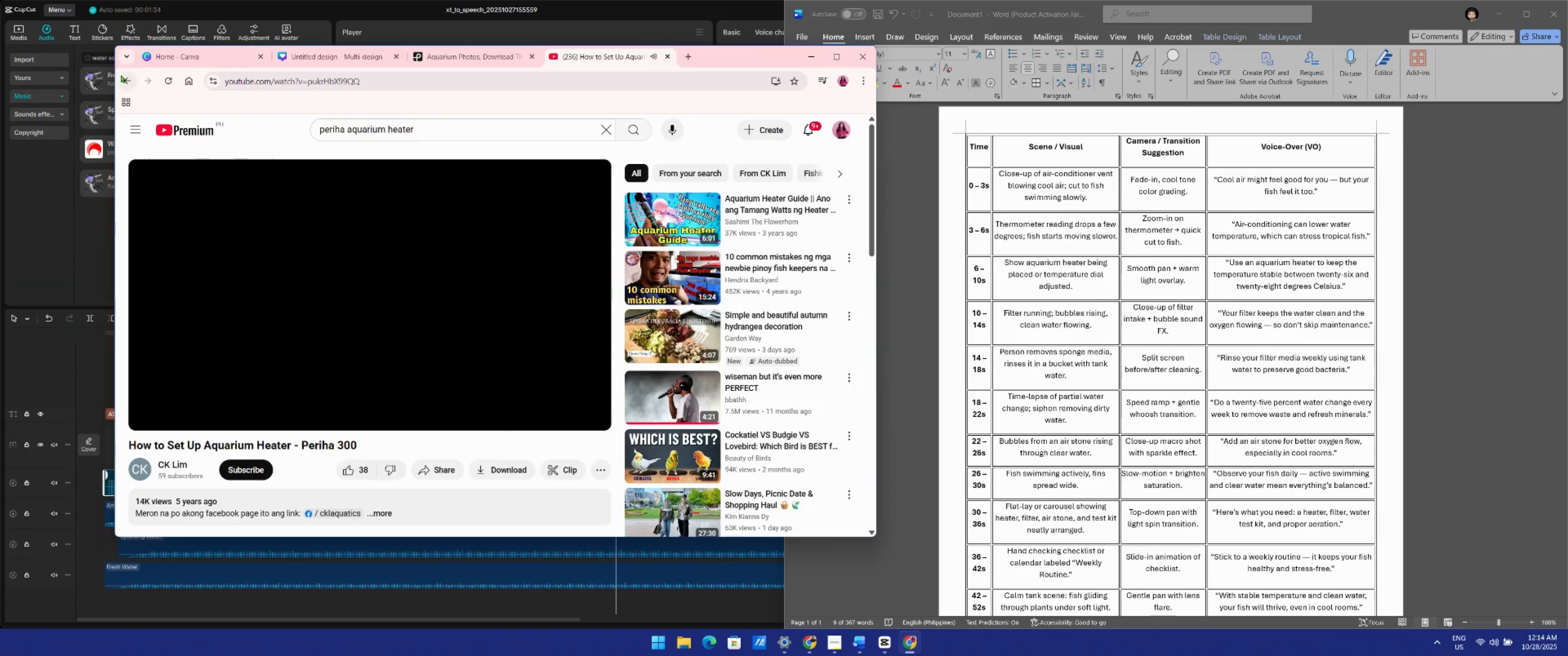 
left_click([128, 80])
 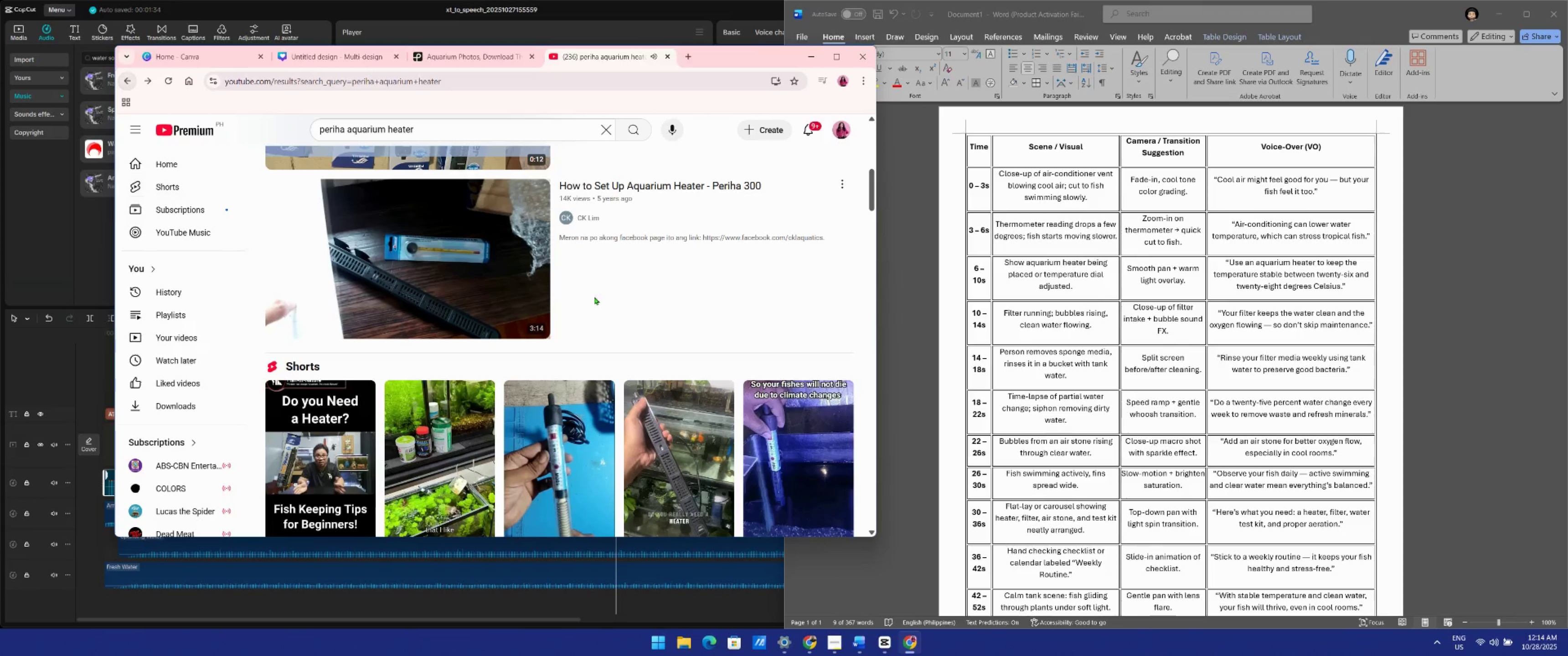 
scroll: coordinate [575, 316], scroll_direction: down, amount: 9.0
 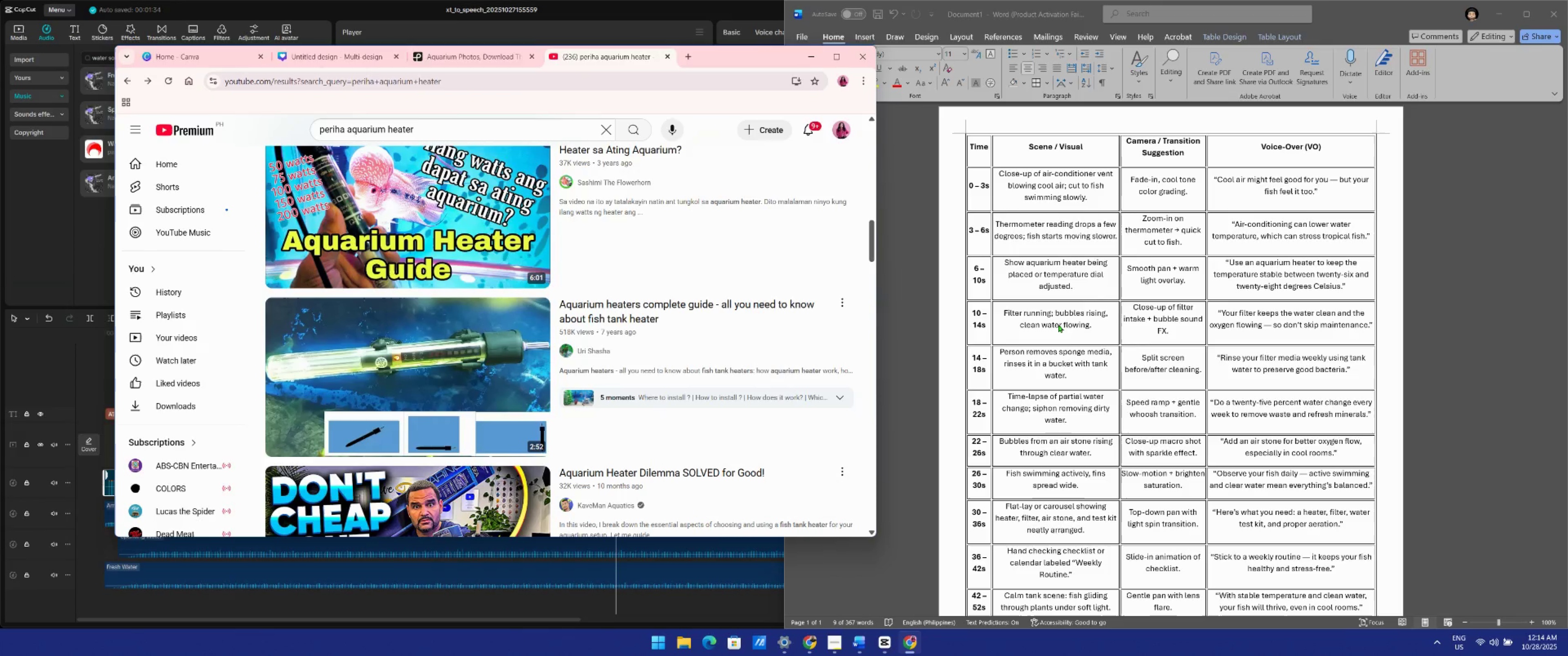 
wait(6.14)
 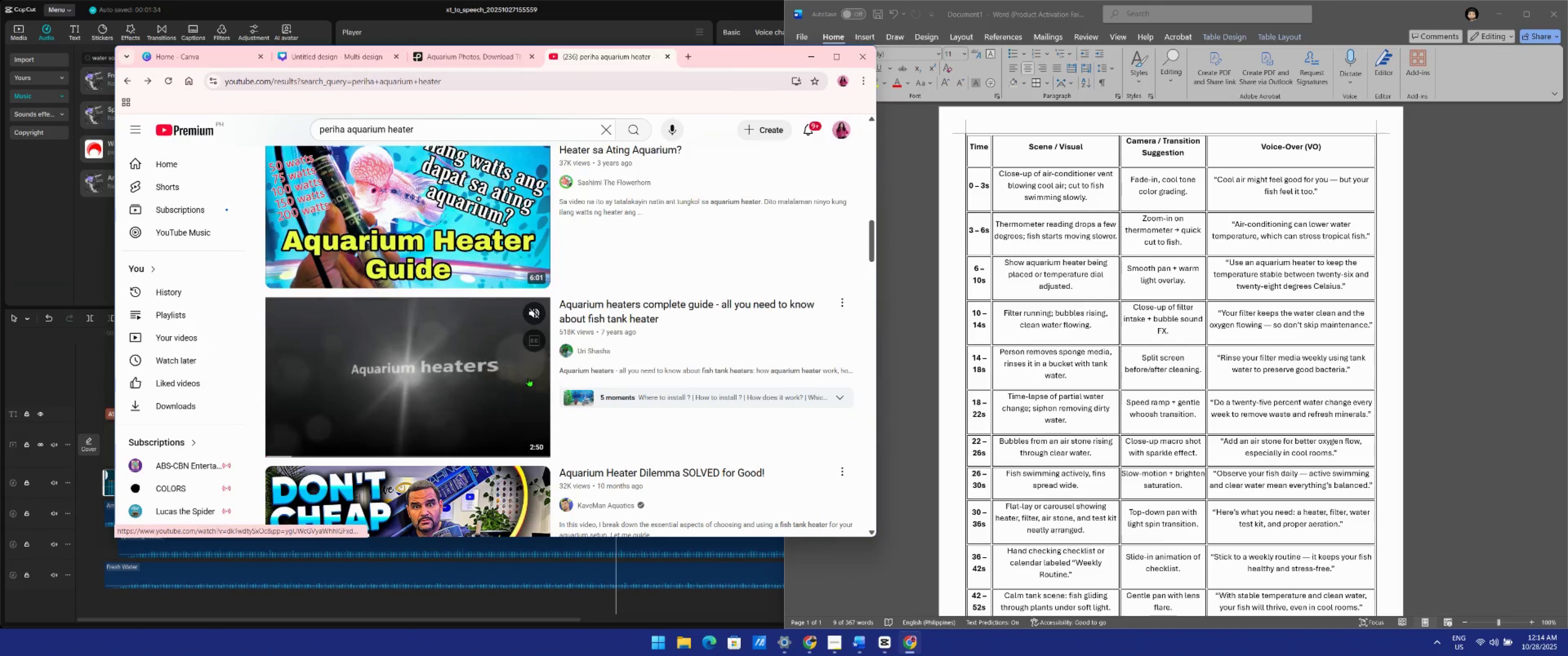 
left_click([444, 373])
 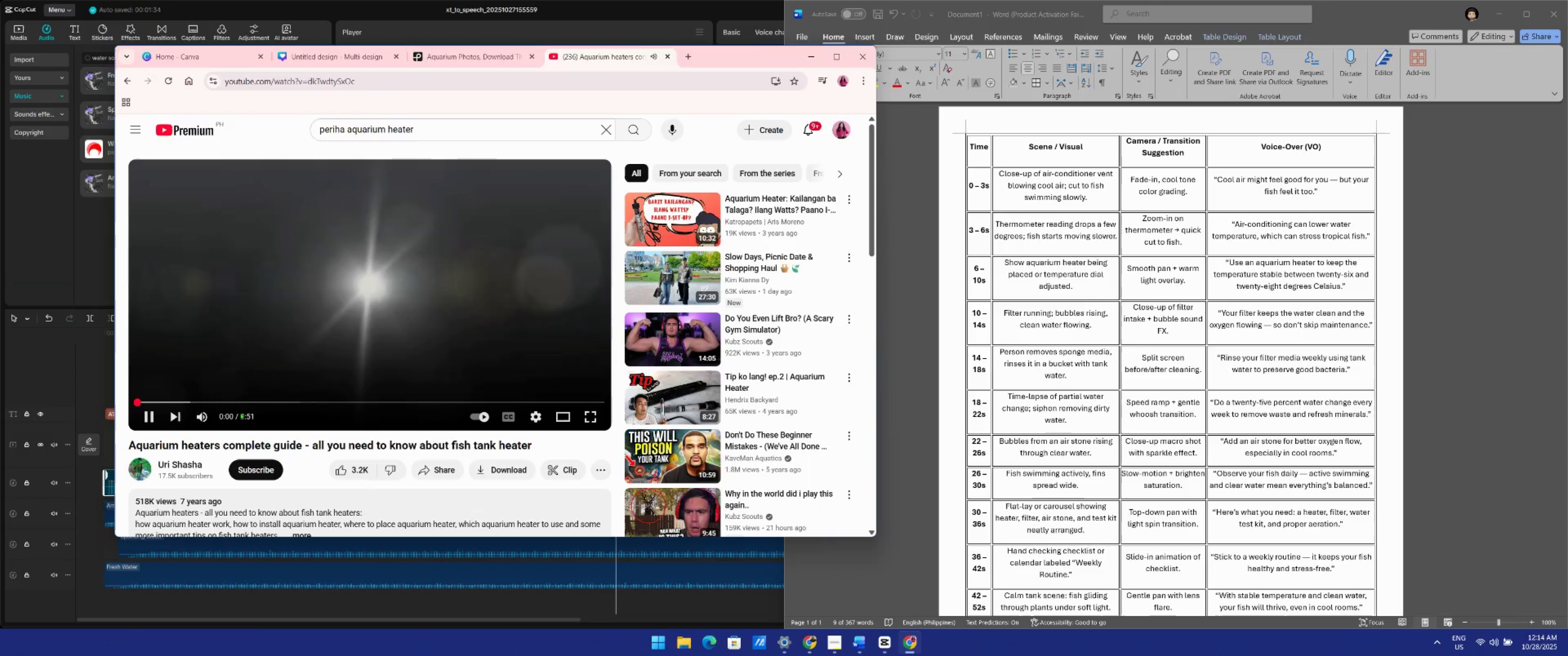 
left_click_drag(start_coordinate=[138, 400], to_coordinate=[235, 402])
 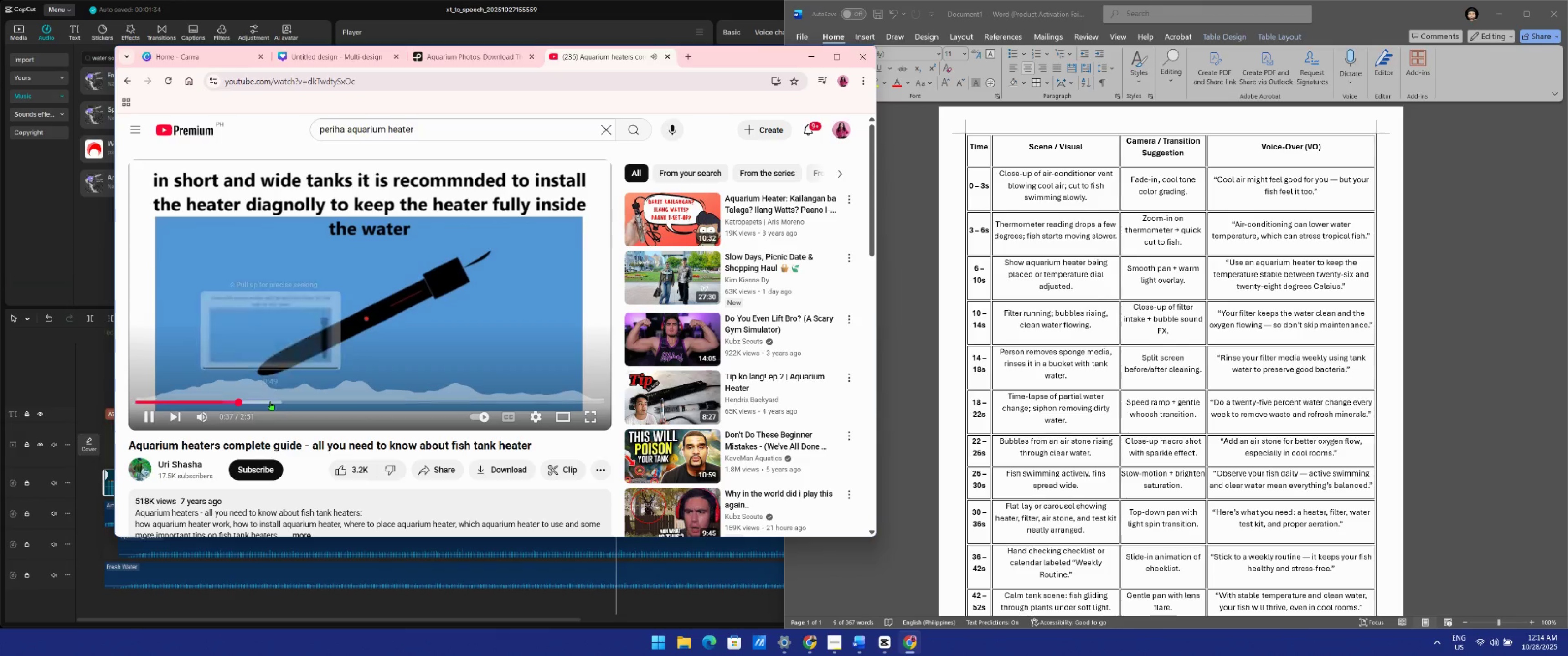 
left_click_drag(start_coordinate=[242, 401], to_coordinate=[296, 394])
 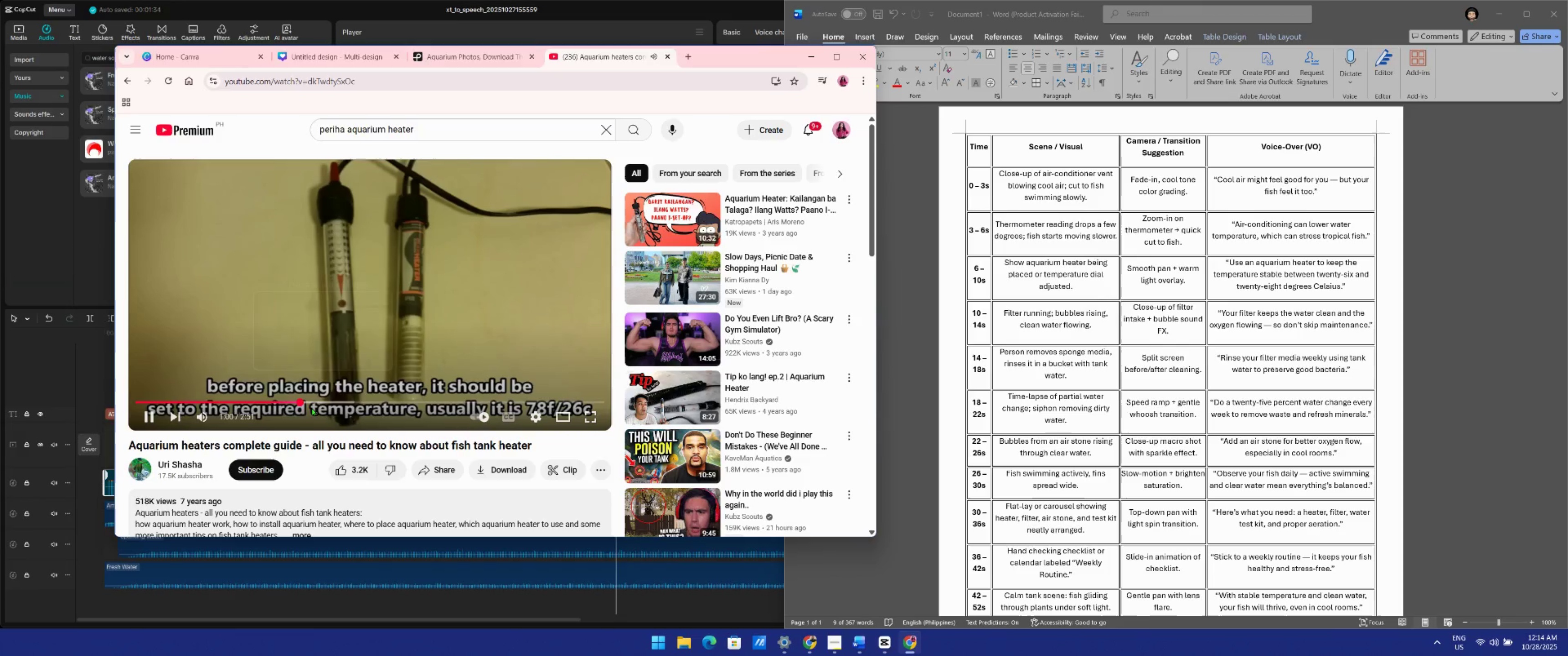 
left_click_drag(start_coordinate=[305, 400], to_coordinate=[452, 384])
 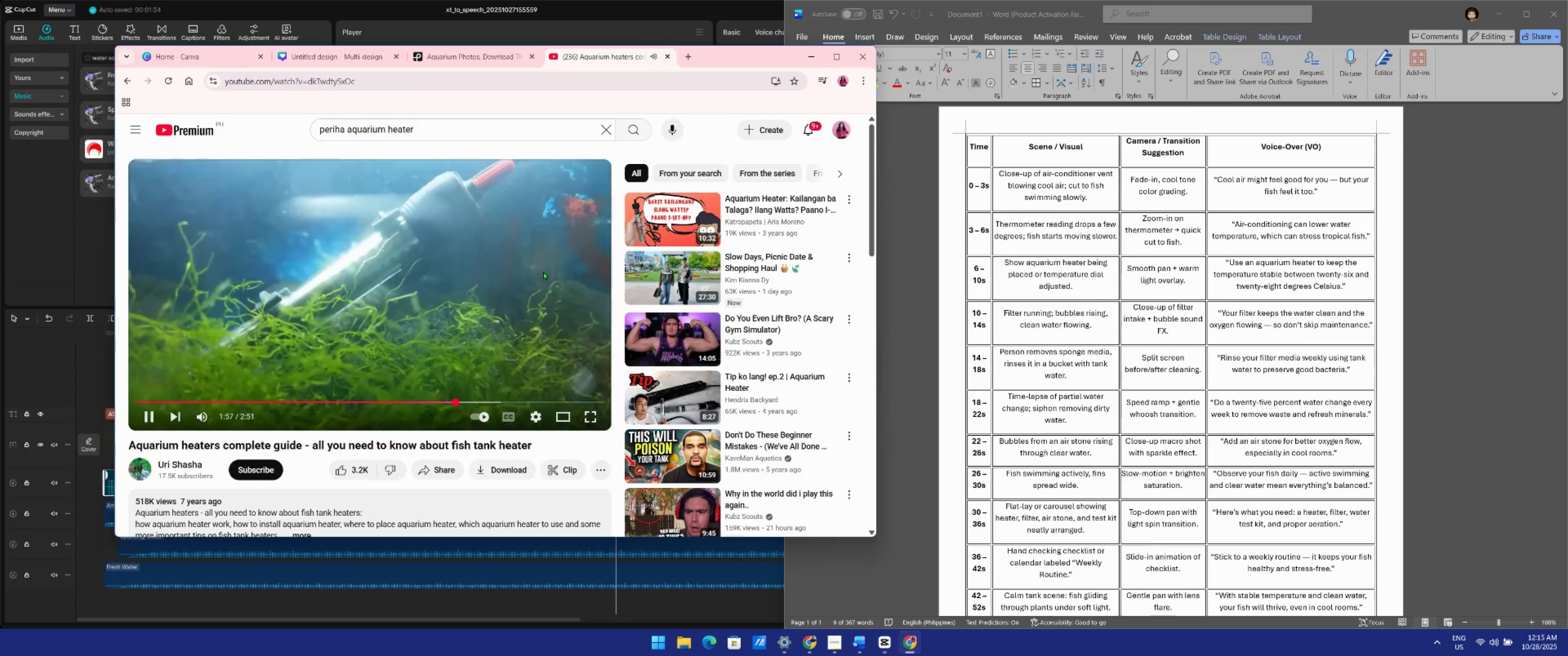 
left_click([543, 272])
 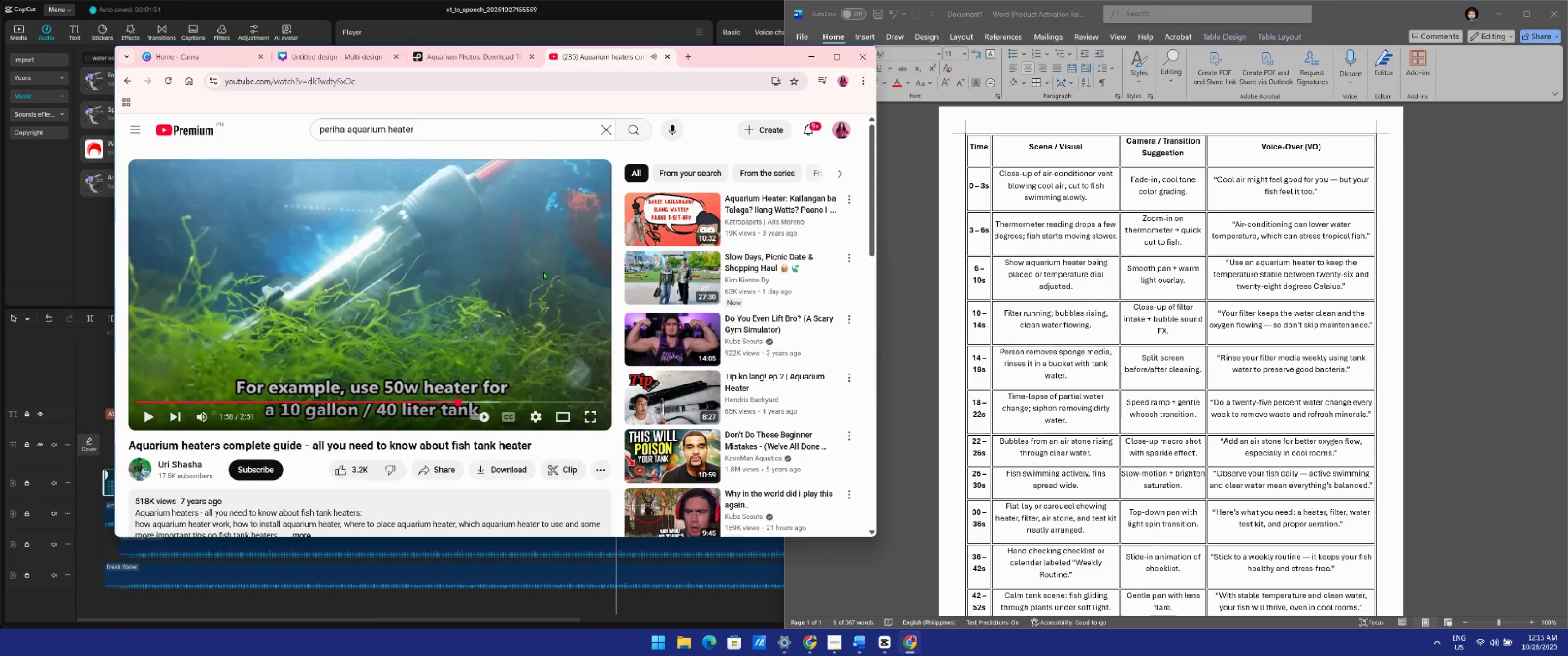 
left_click([543, 272])
 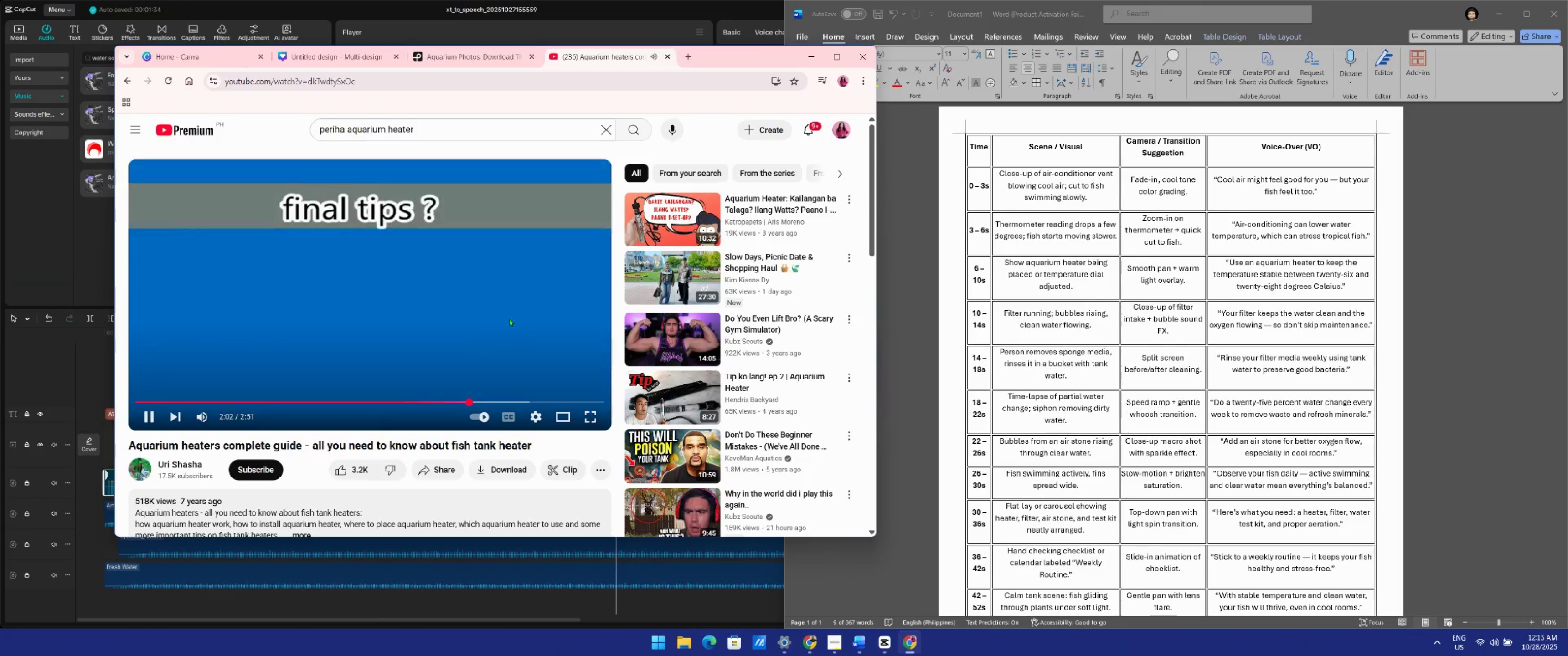 
wait(5.87)
 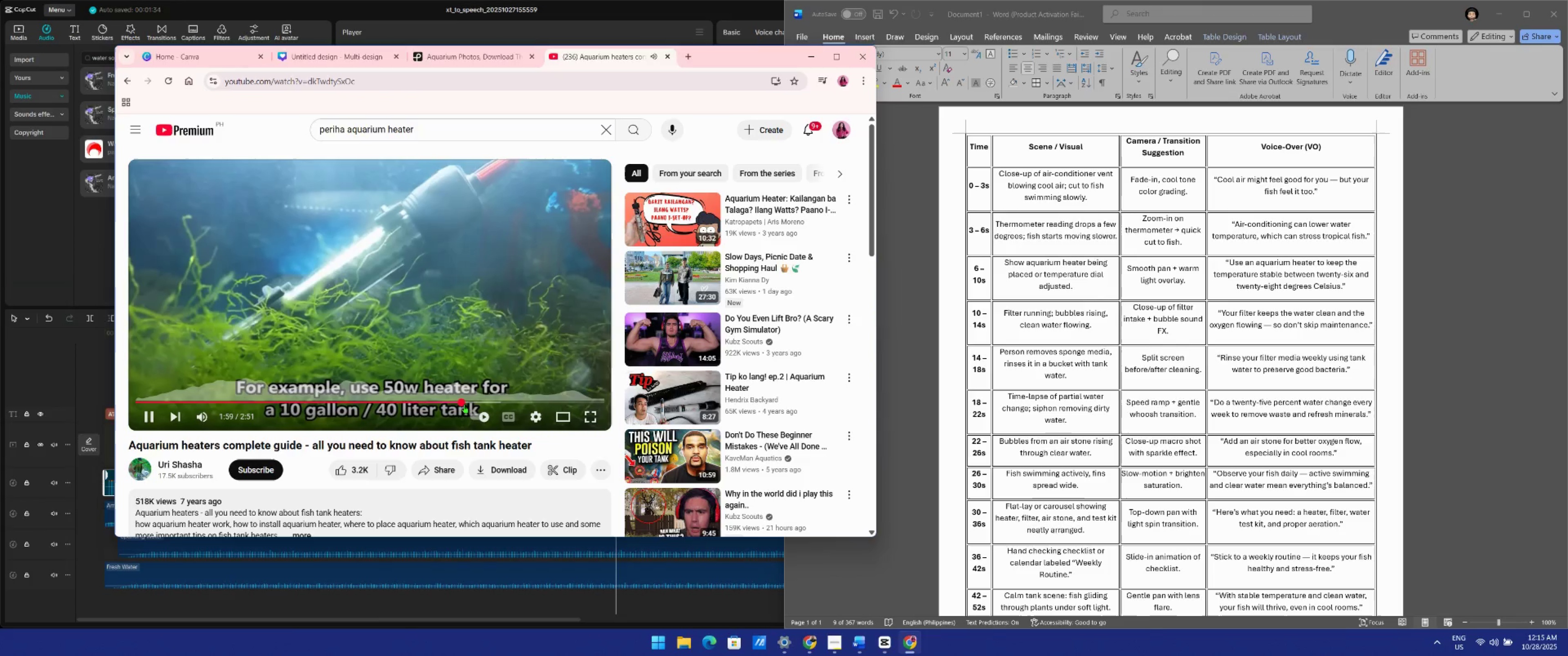 
left_click([127, 77])
 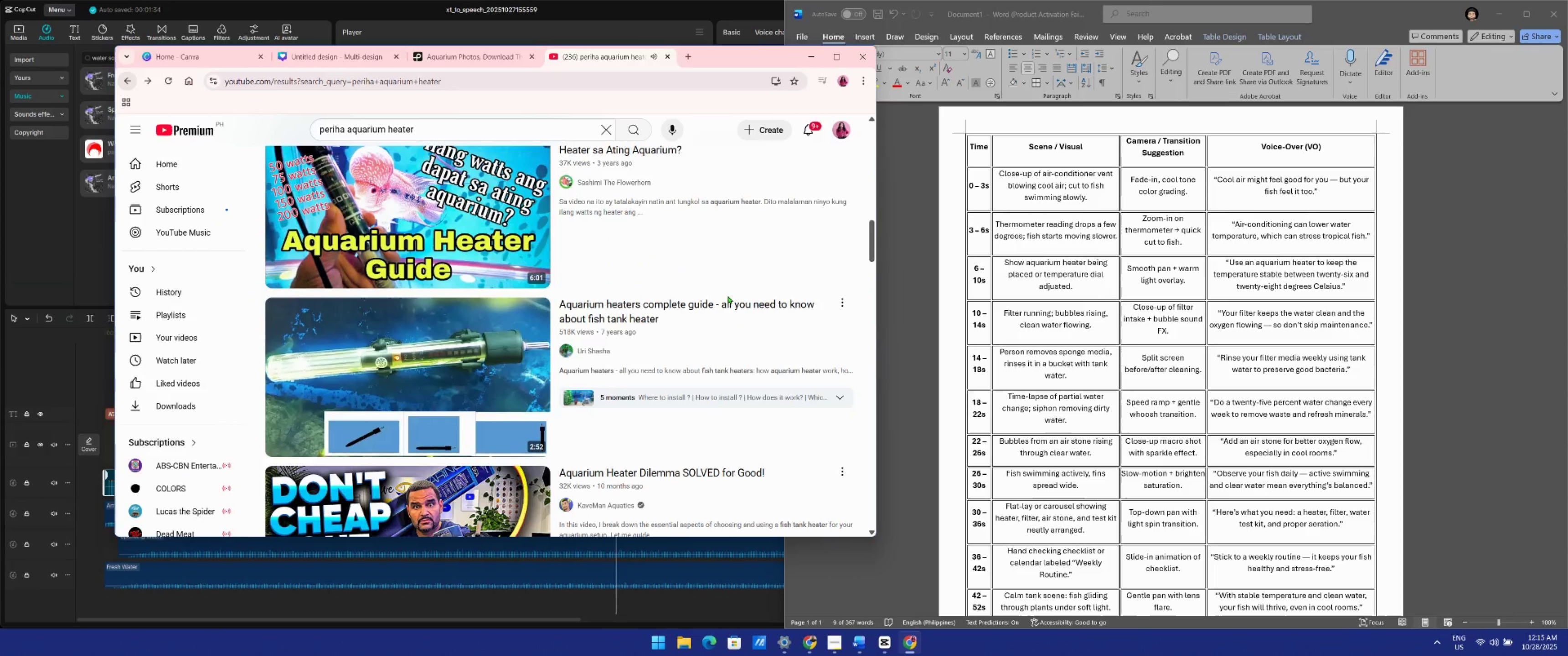 
scroll: coordinate [702, 332], scroll_direction: down, amount: 6.0
 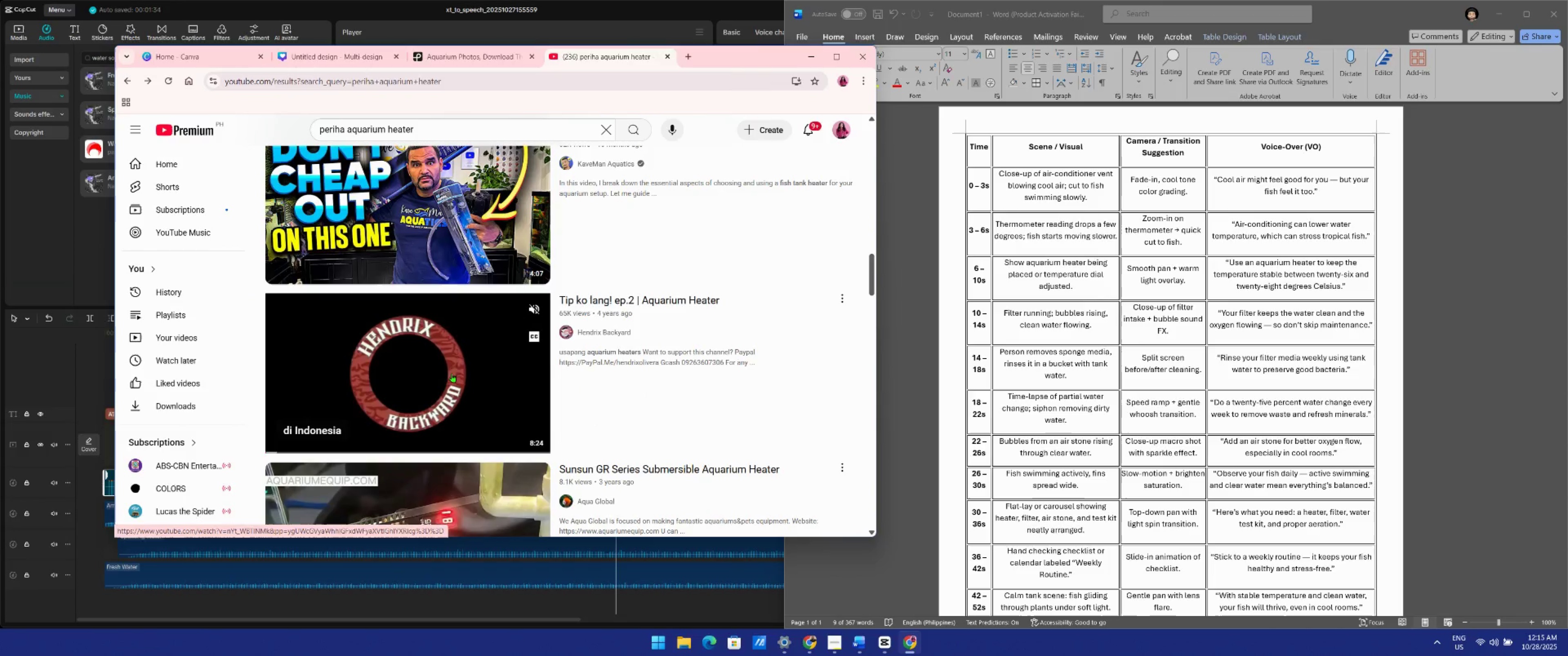 
left_click([454, 371])
 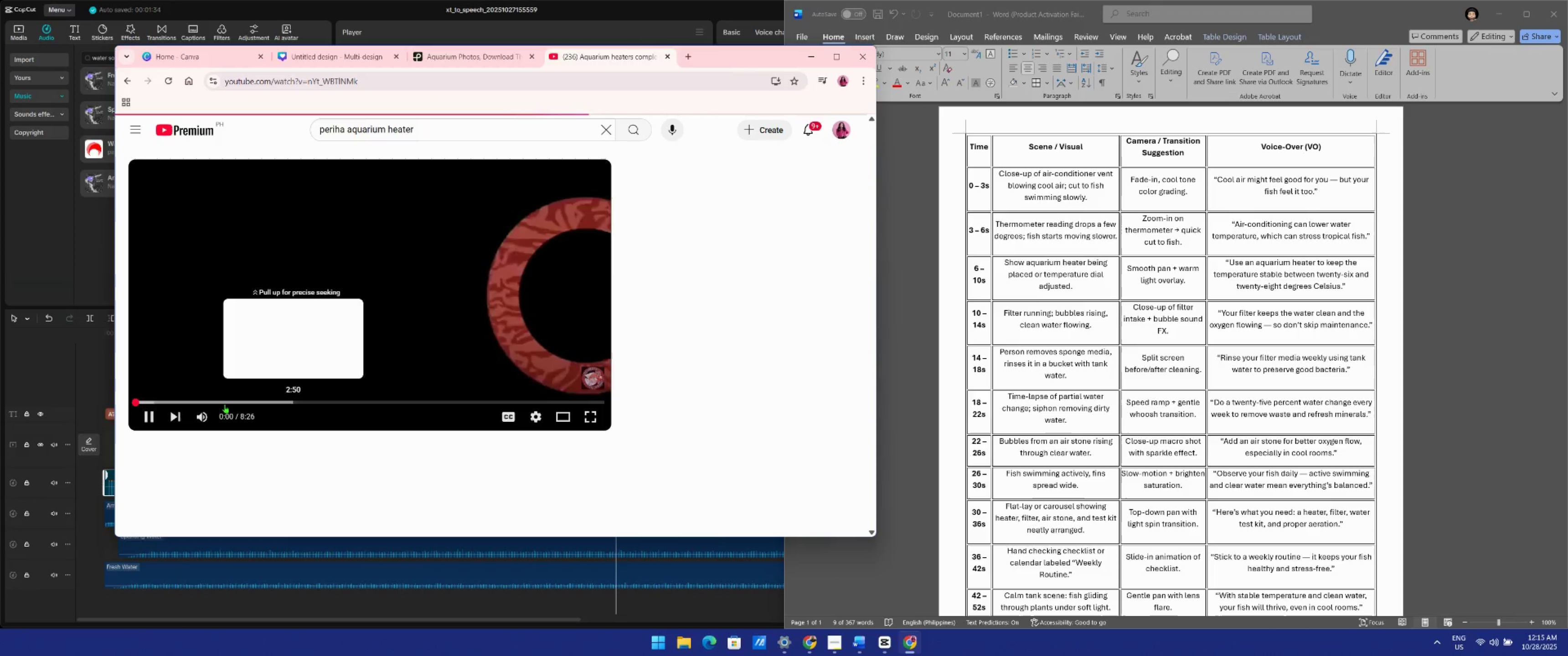 
left_click([218, 404])
 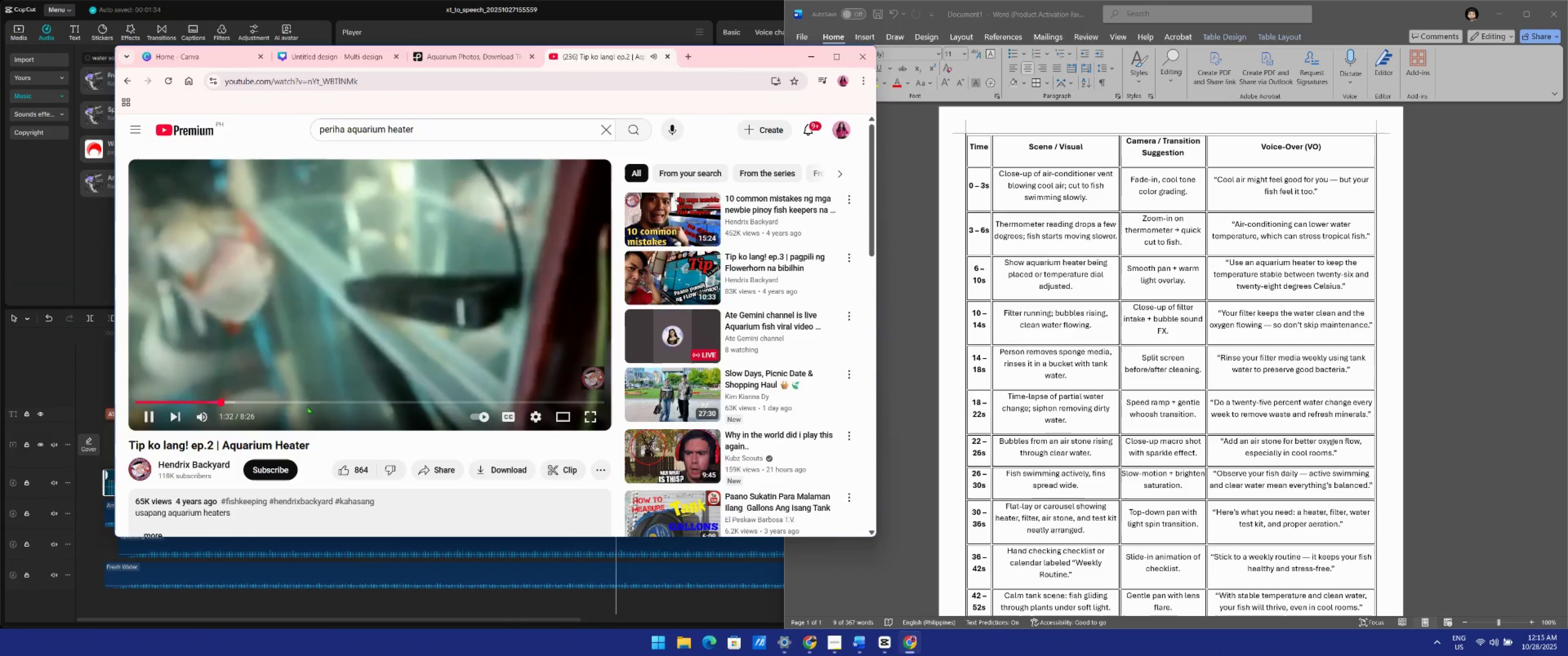 
wait(8.27)
 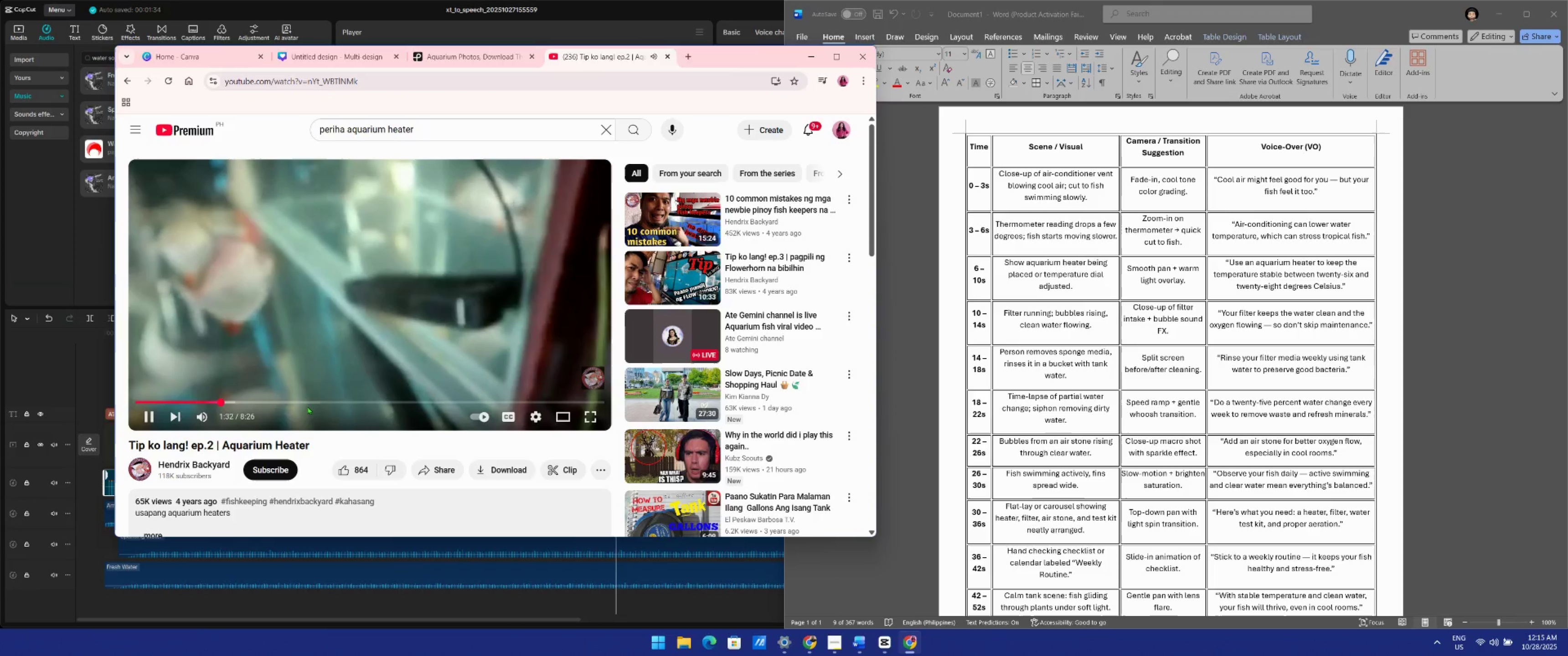 
left_click_drag(start_coordinate=[228, 400], to_coordinate=[215, 396])
 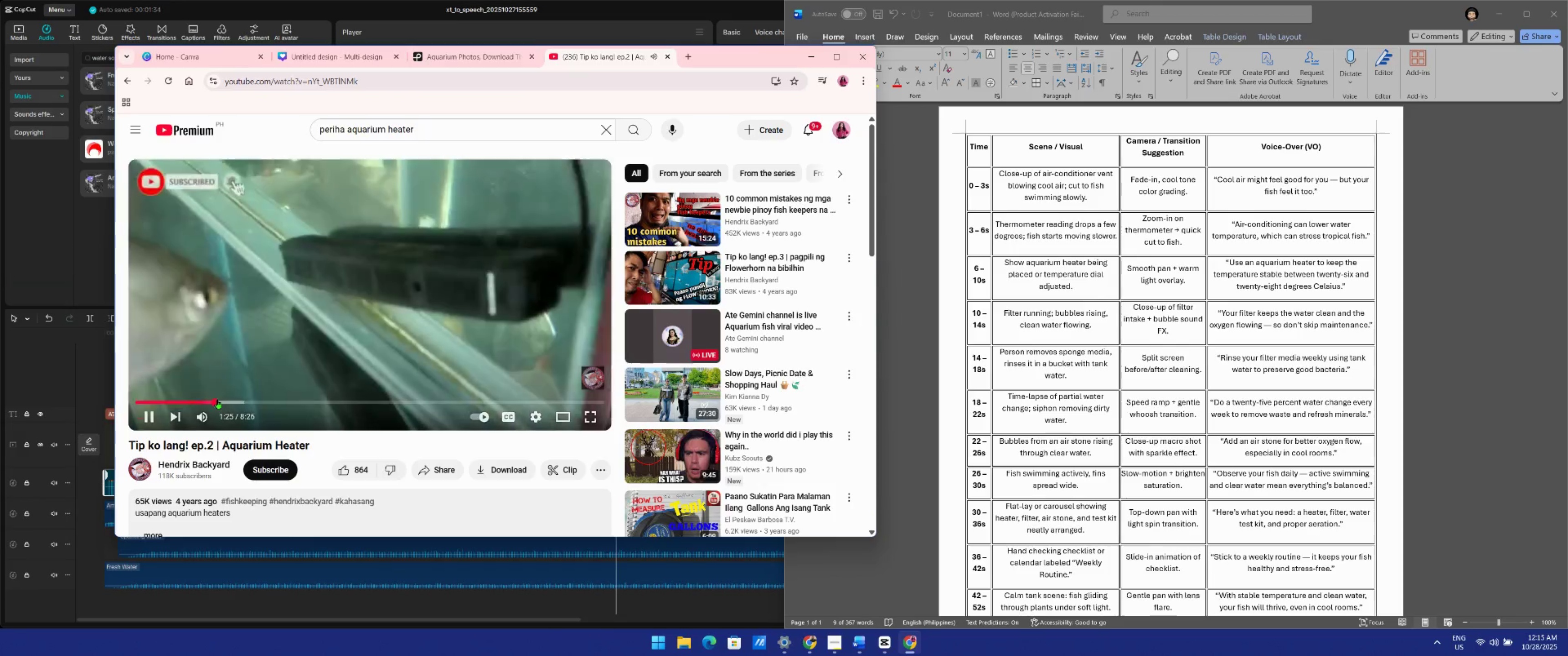 
left_click_drag(start_coordinate=[218, 400], to_coordinate=[191, 398])
 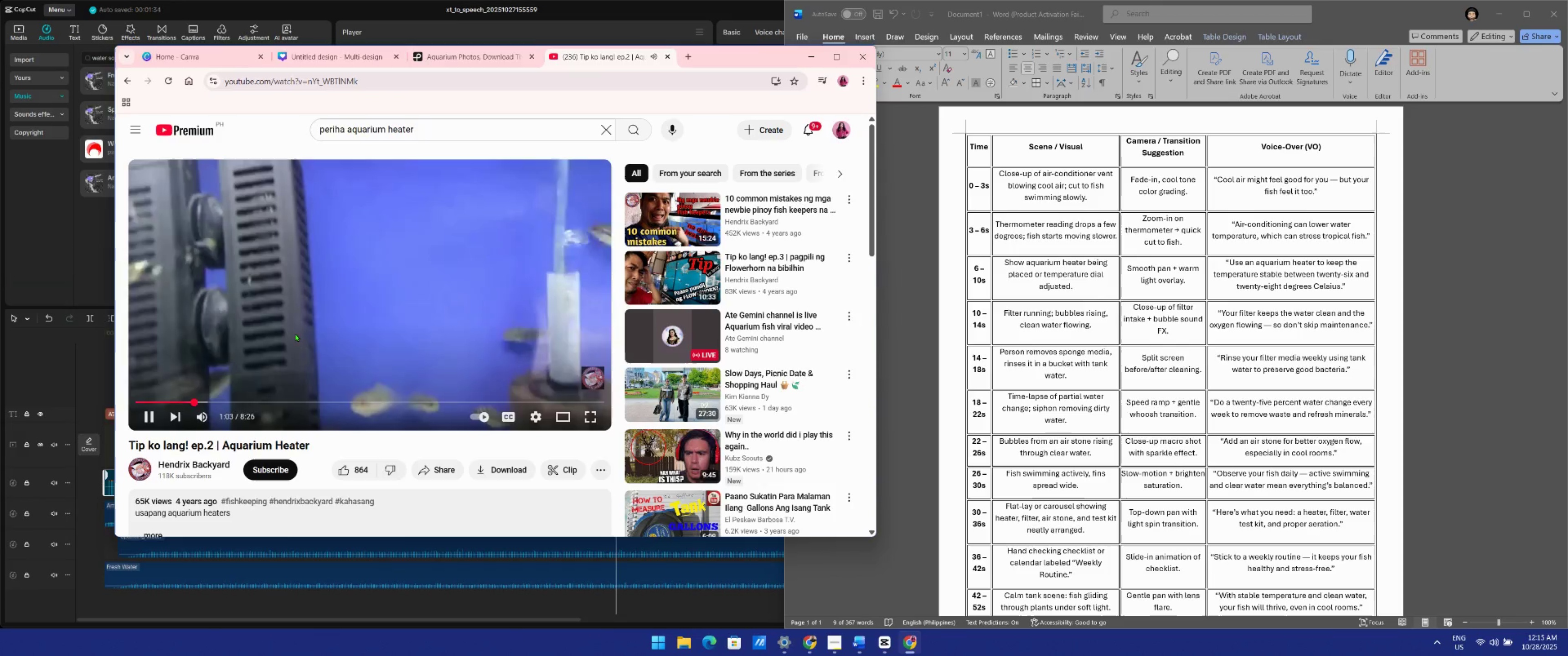 
wait(5.44)
 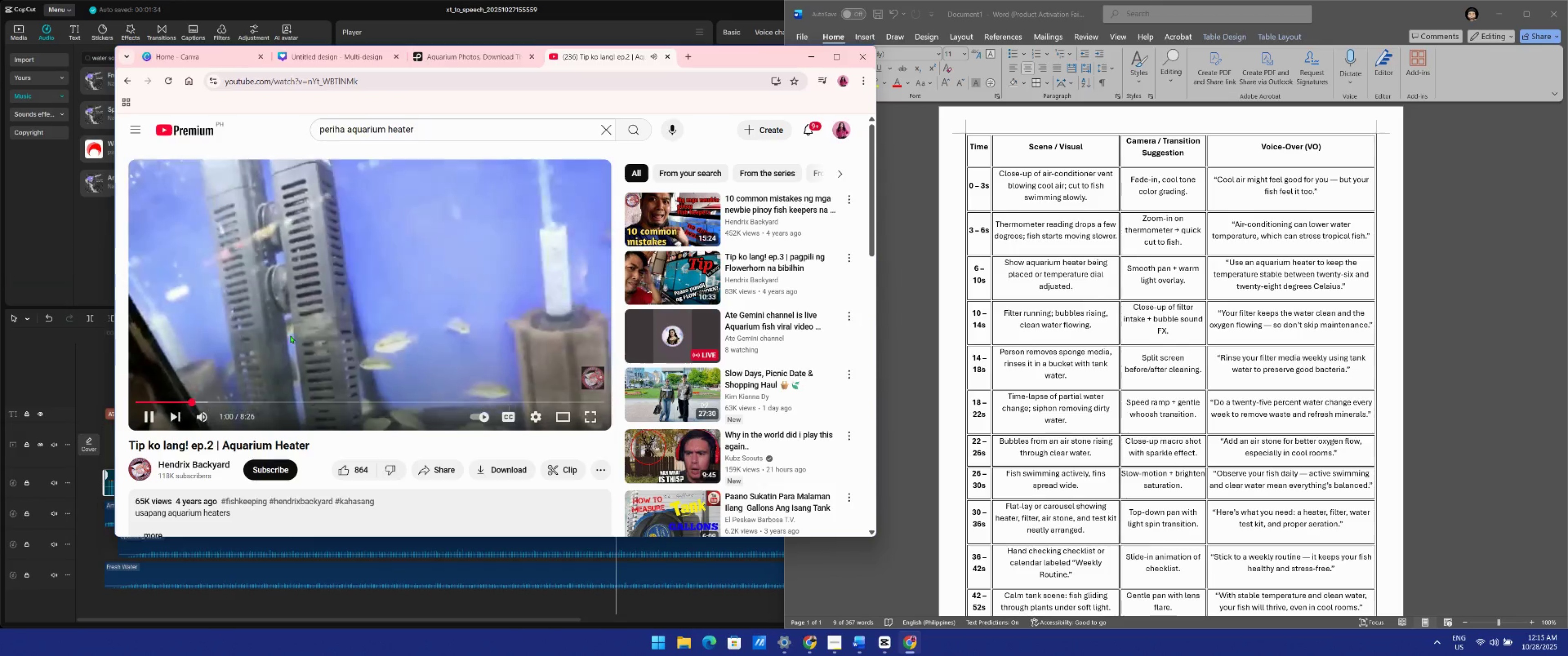 
left_click([125, 82])
 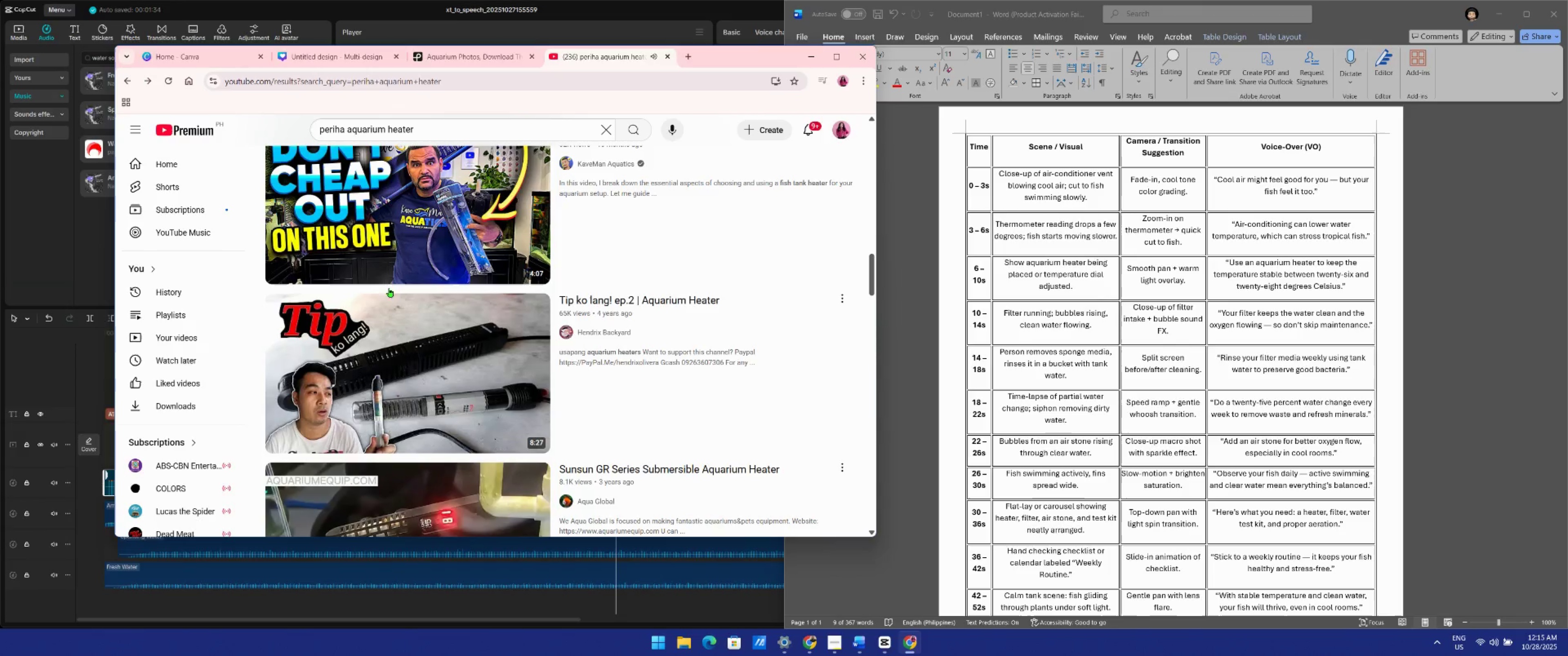 
scroll: coordinate [476, 309], scroll_direction: down, amount: 4.0
 